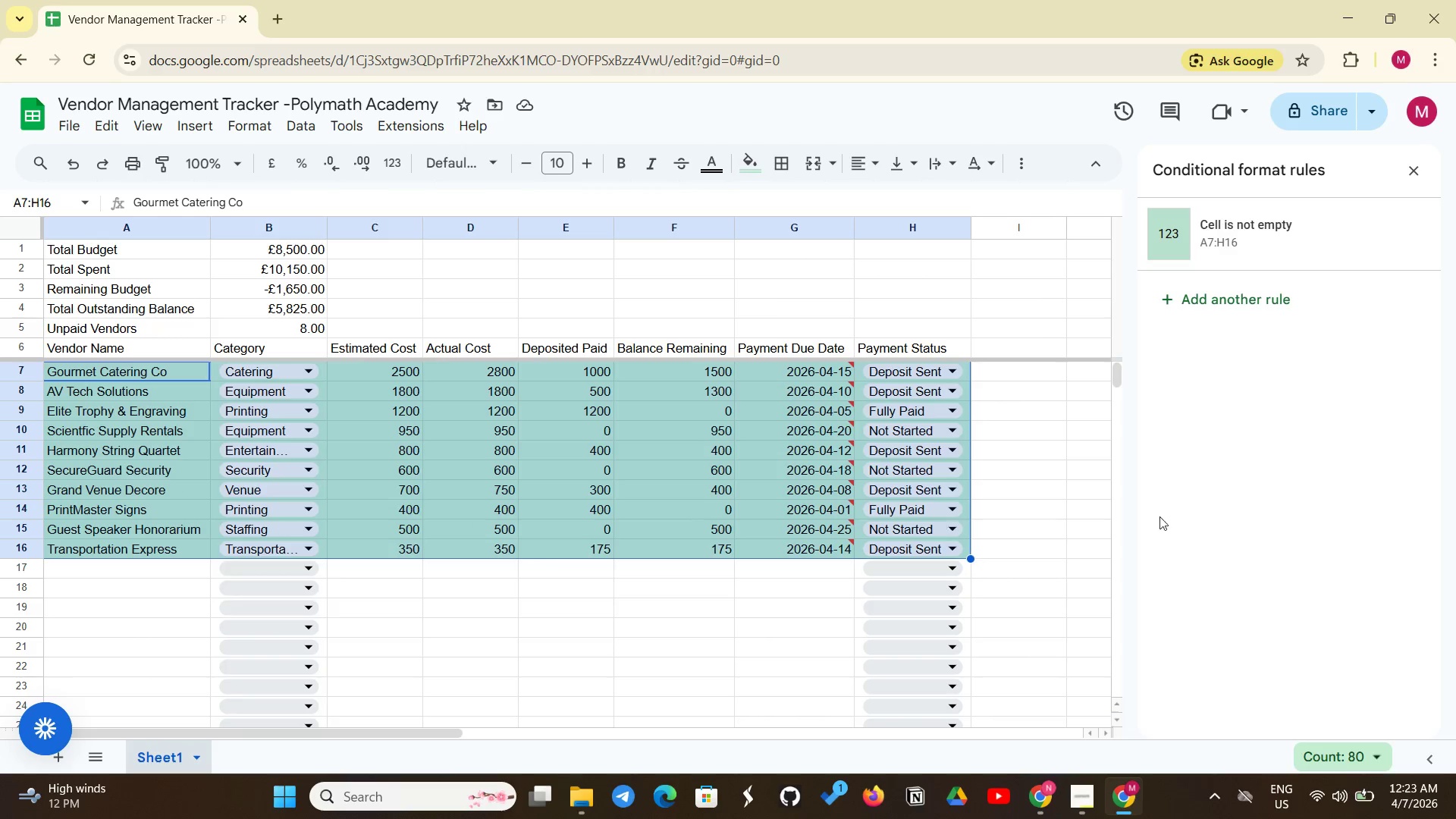 
left_click([1219, 507])
 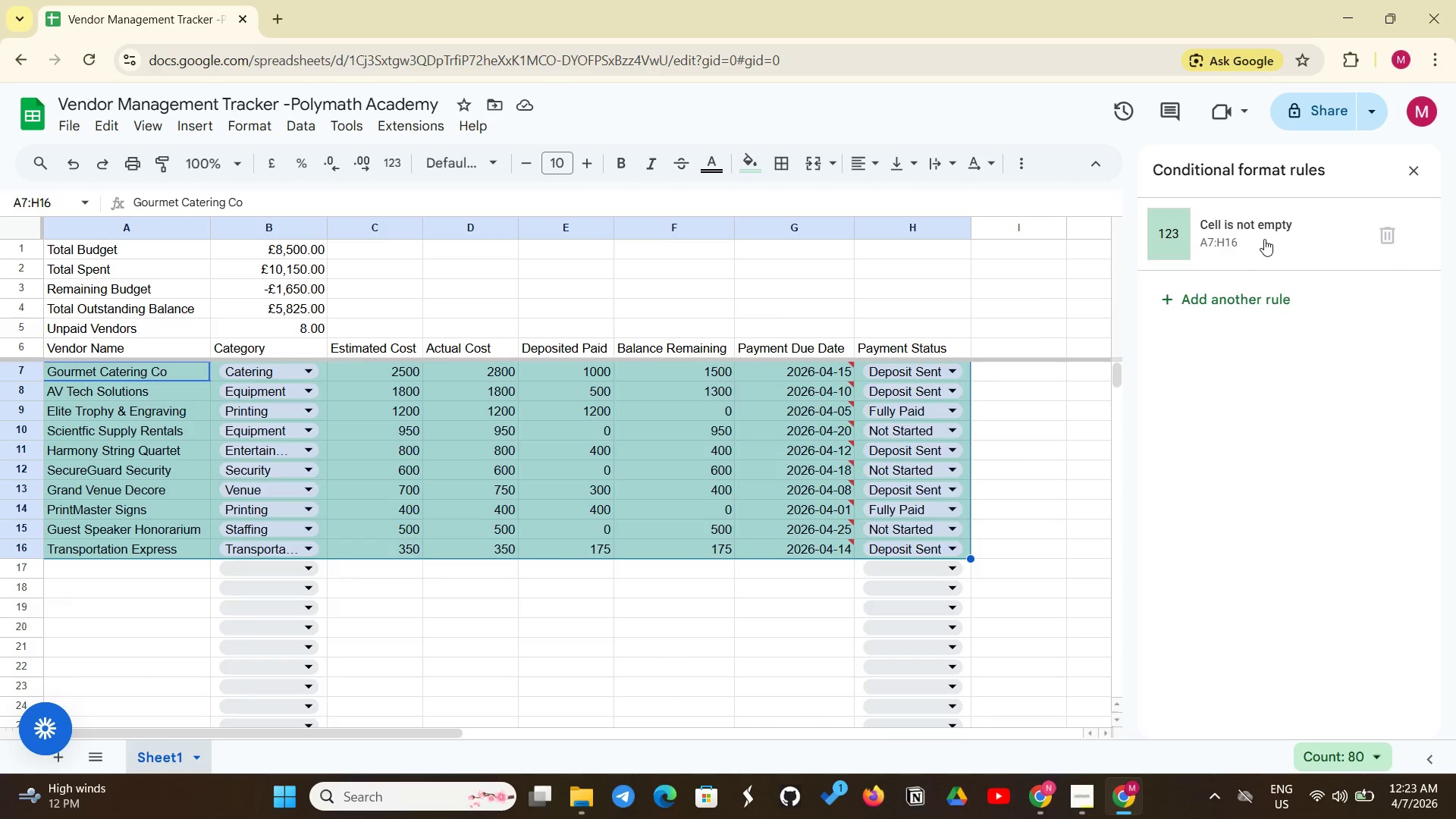 
left_click([1264, 239])
 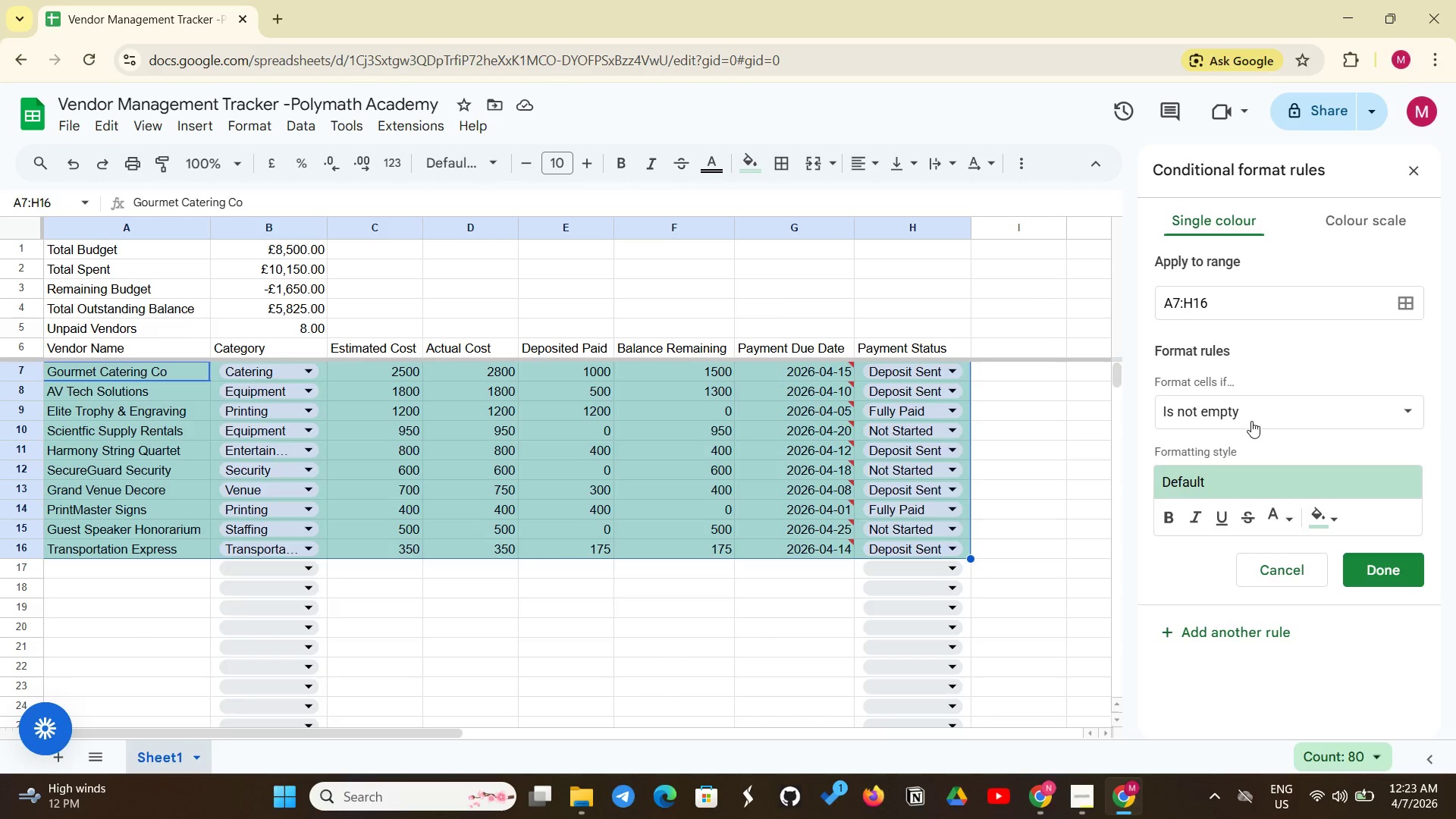 
left_click([1252, 421])
 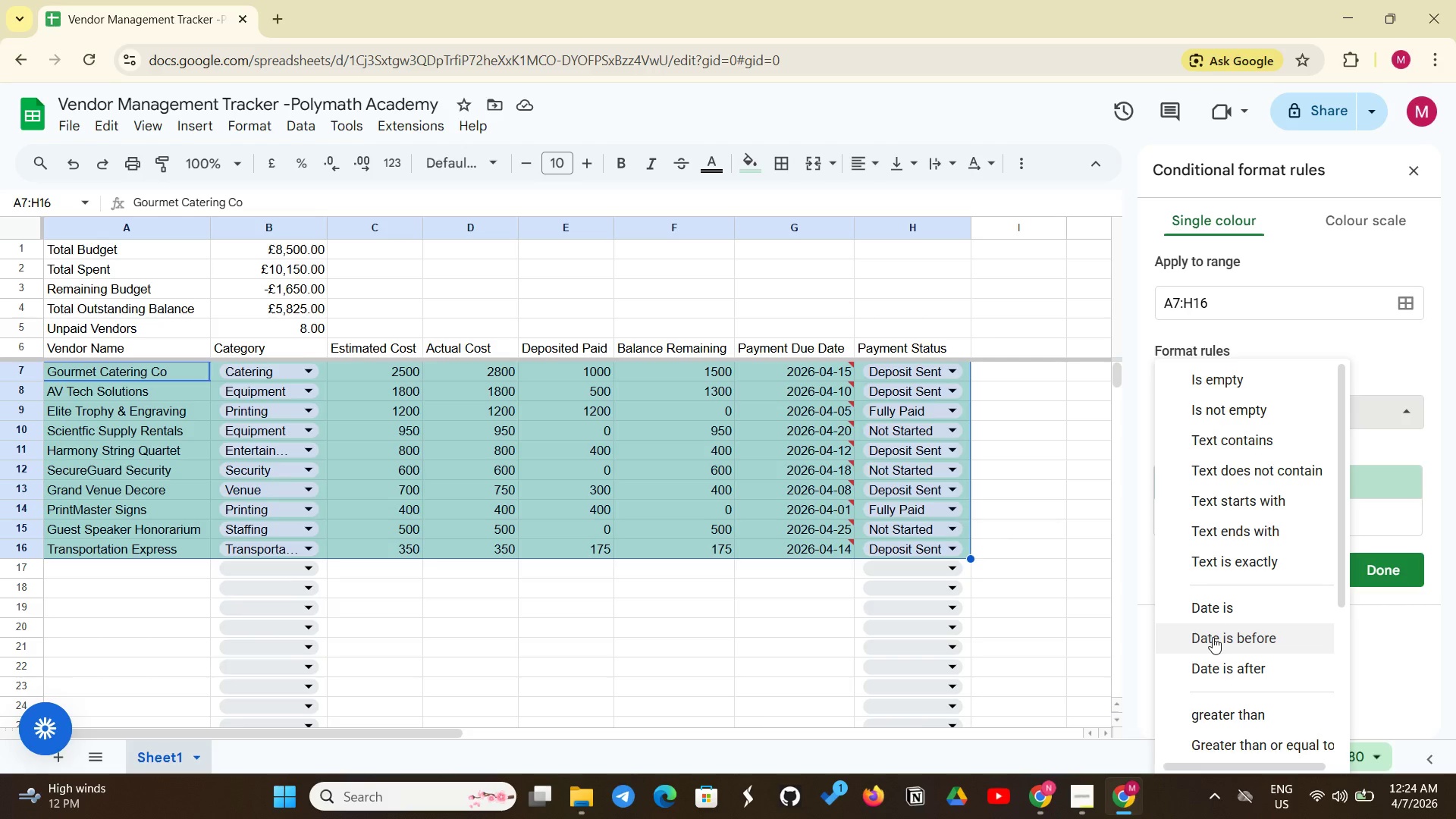 
wait(10.44)
 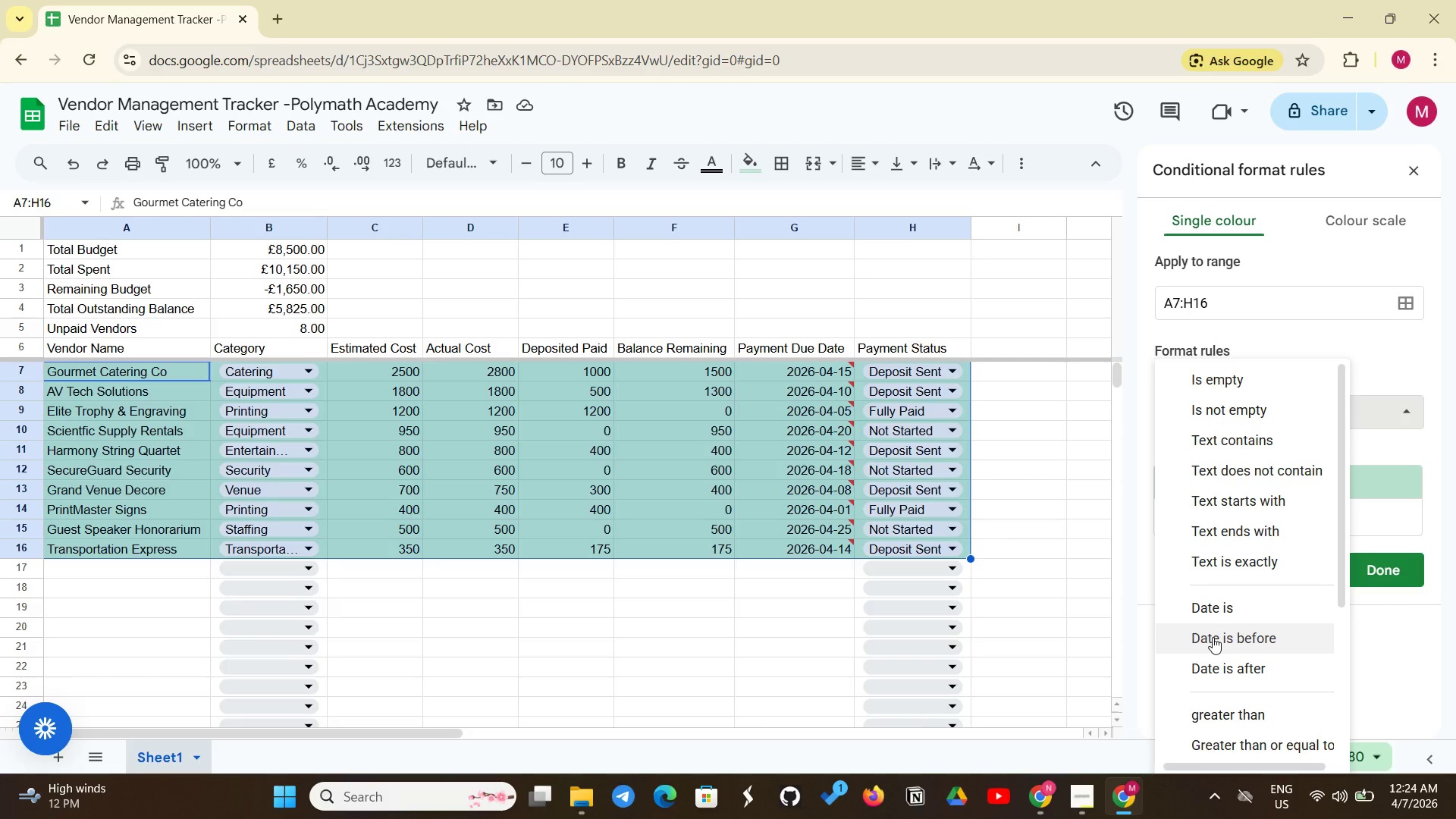 
scroll: coordinate [1244, 643], scroll_direction: down, amount: 4.0
 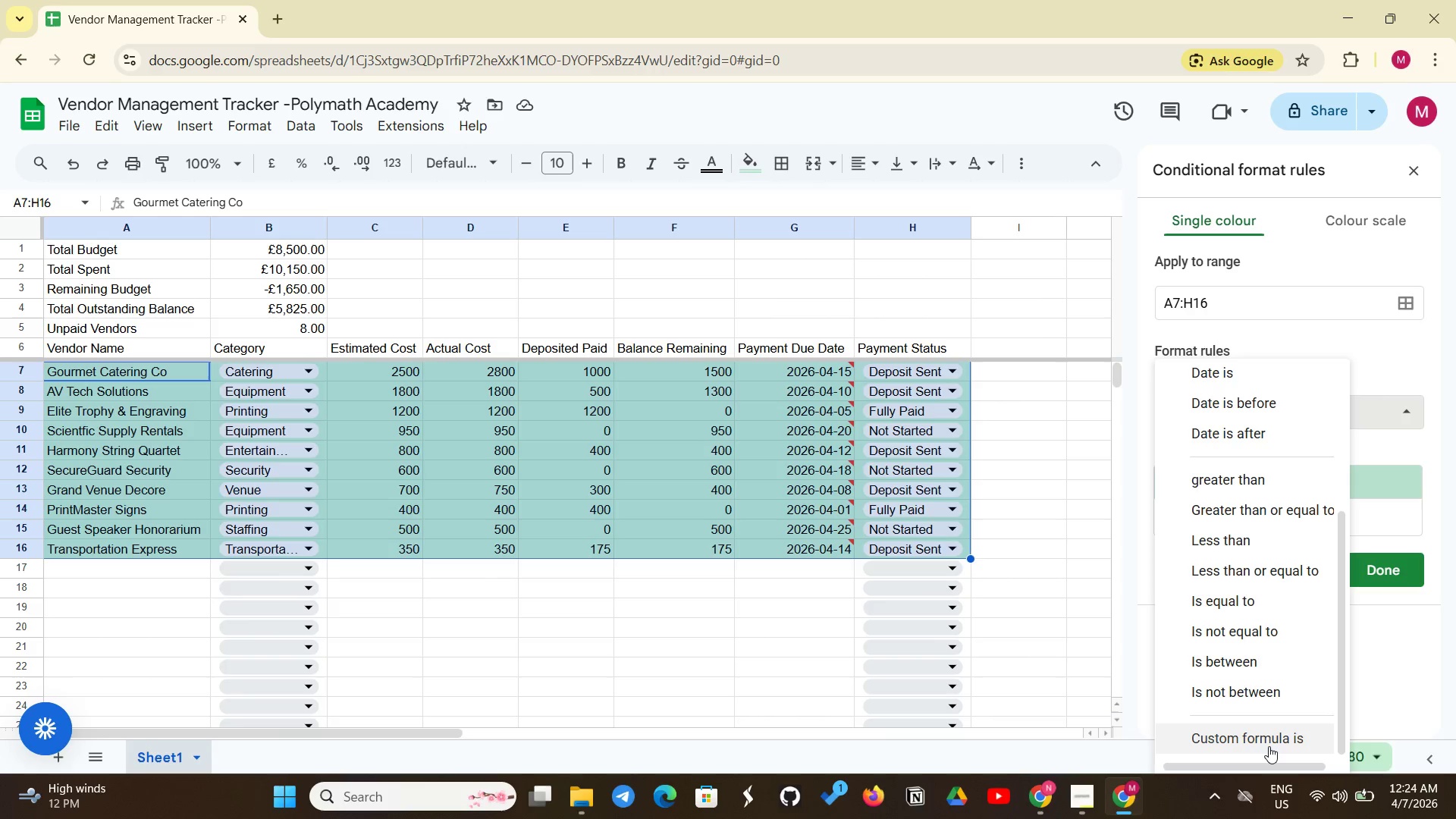 
left_click([1269, 746])
 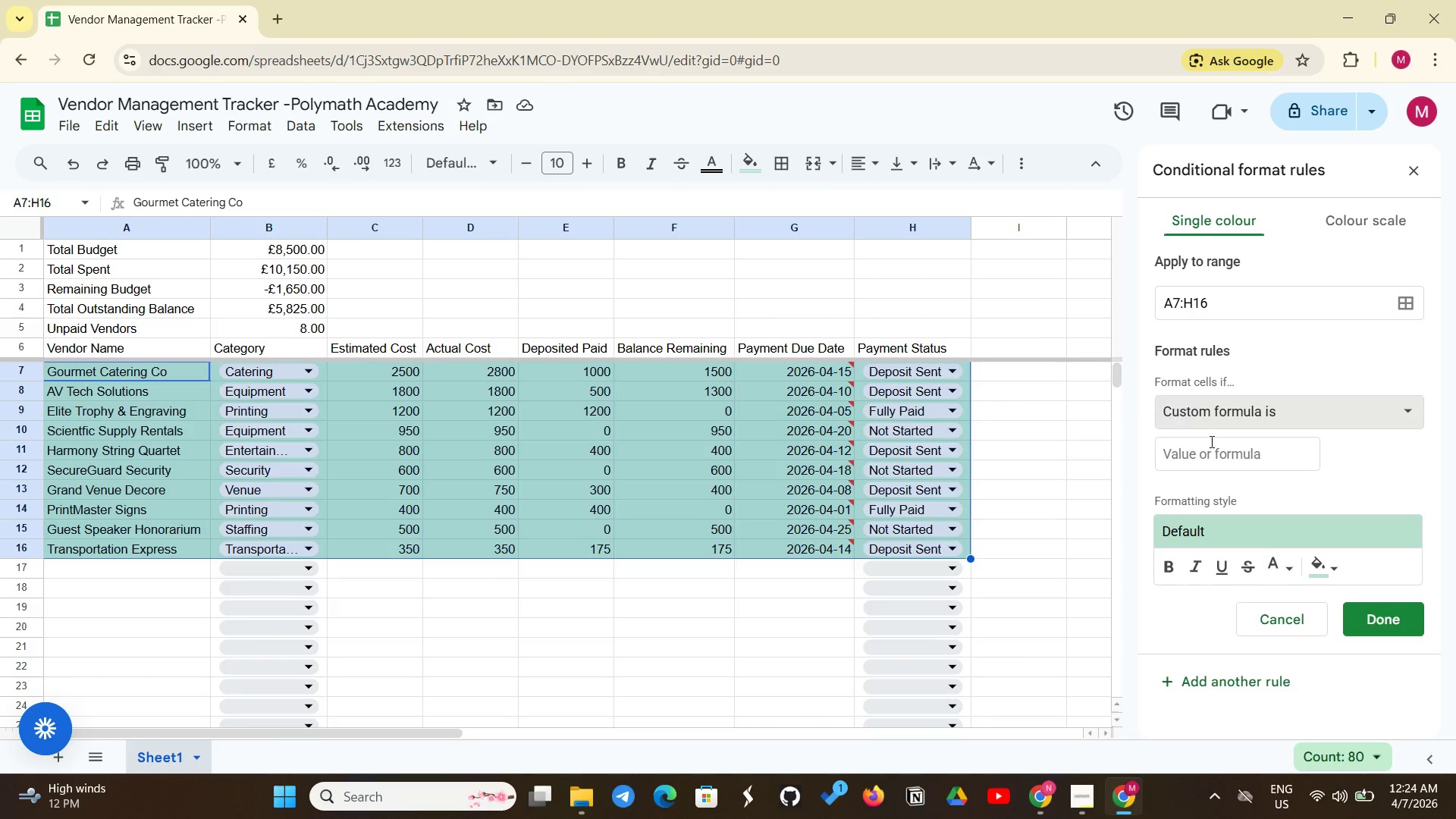 
left_click([1209, 453])
 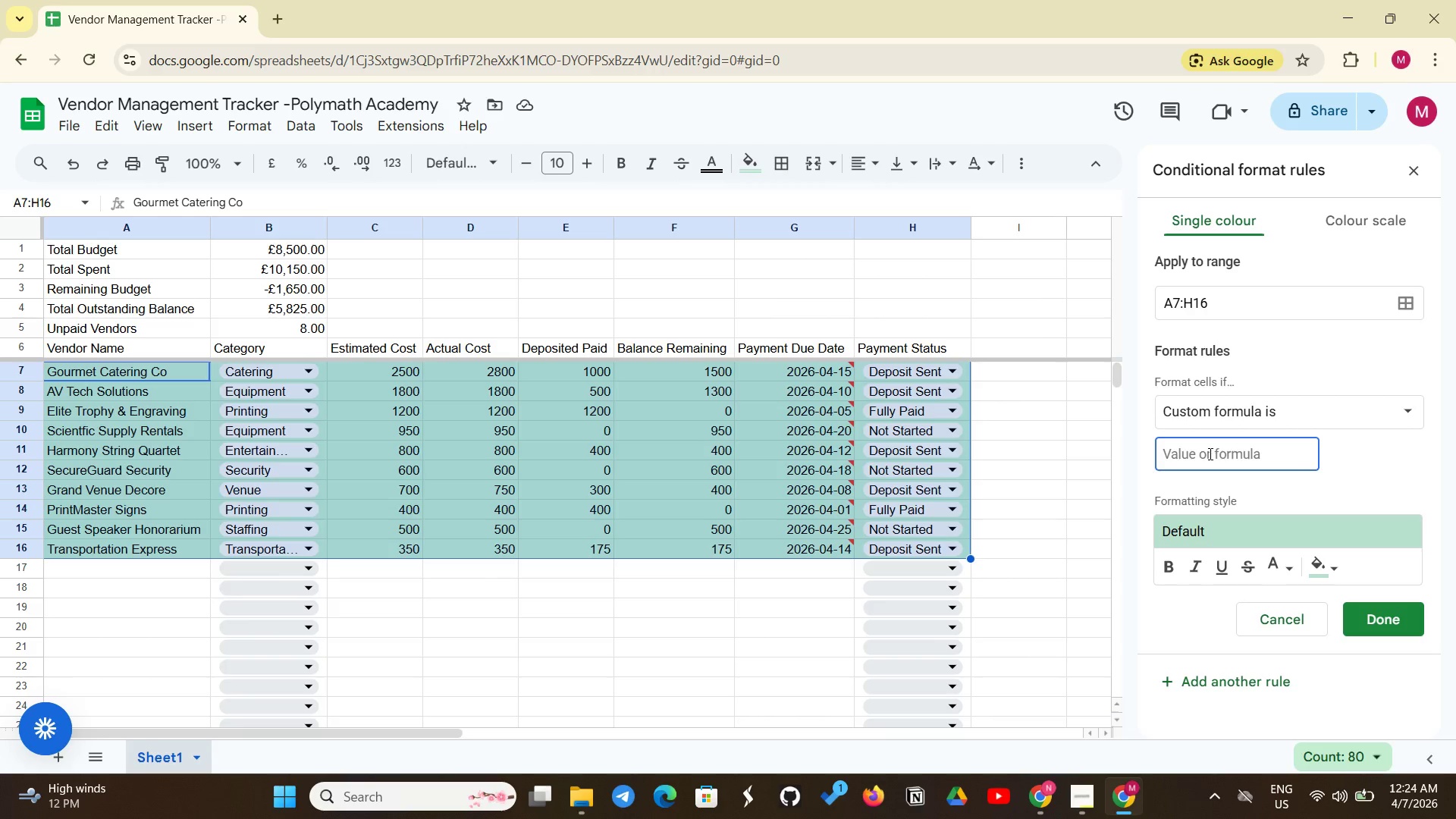 
wait(5.33)
 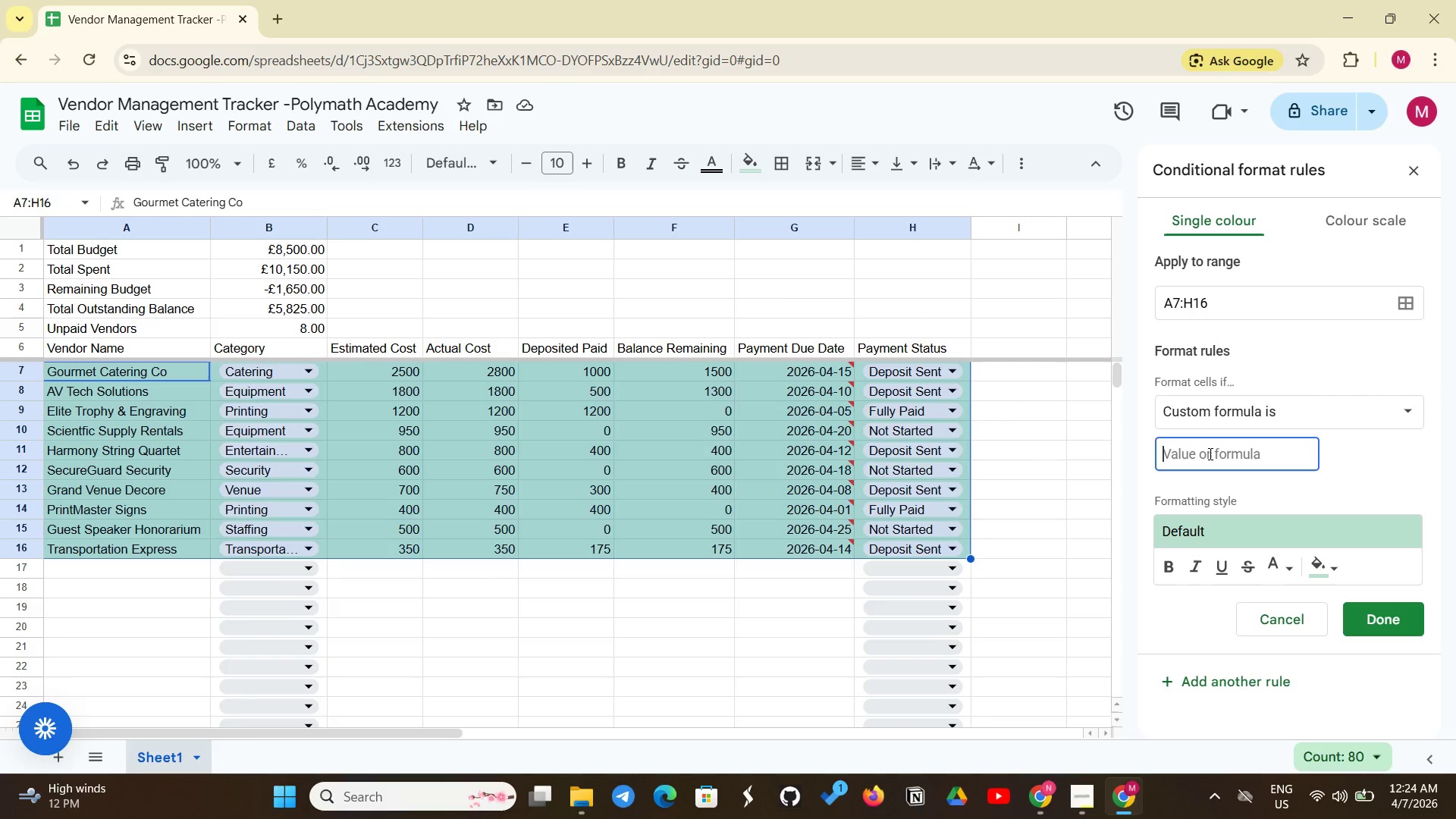 
left_click([1213, 308])
 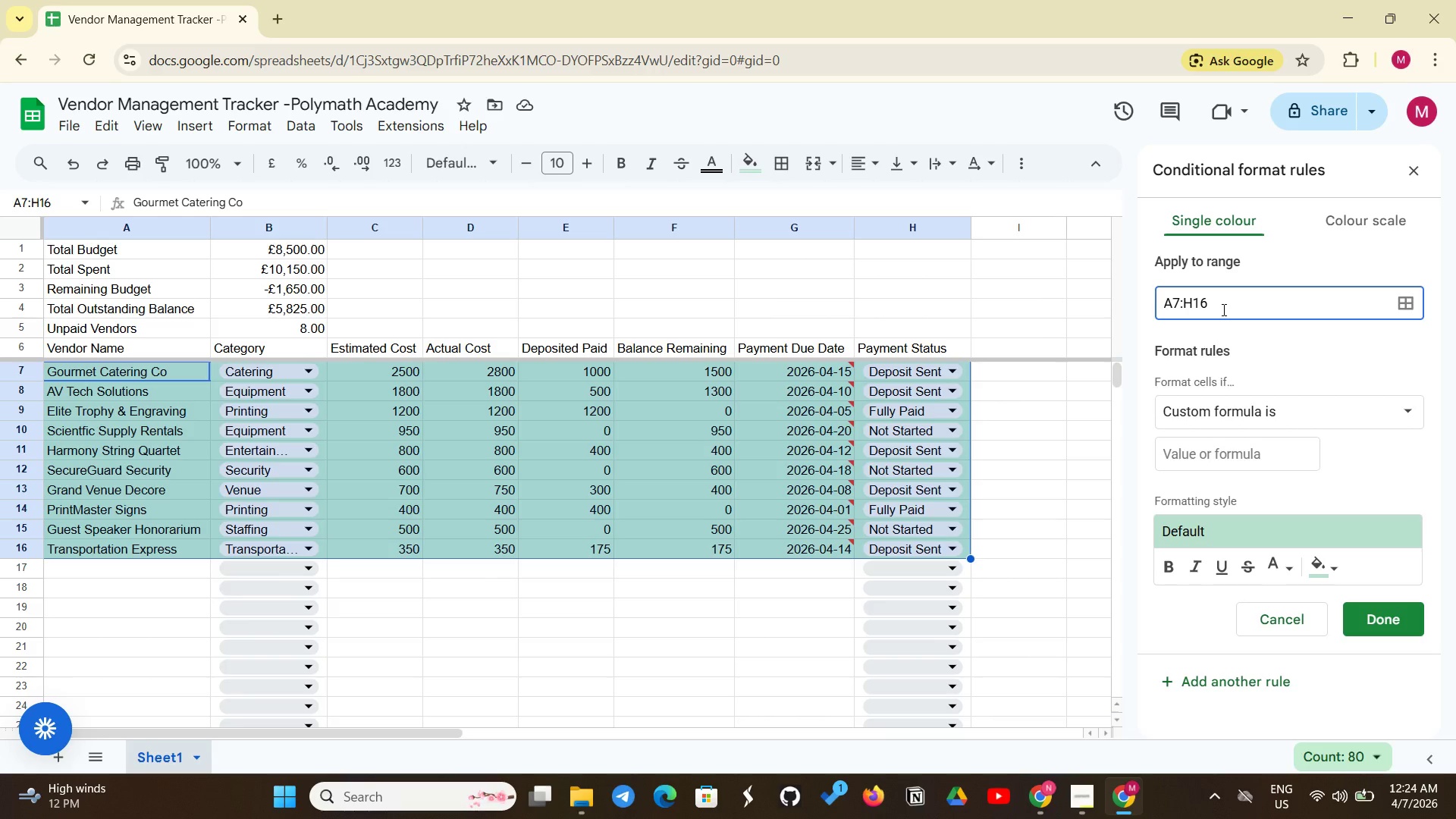 
key(Backspace)
 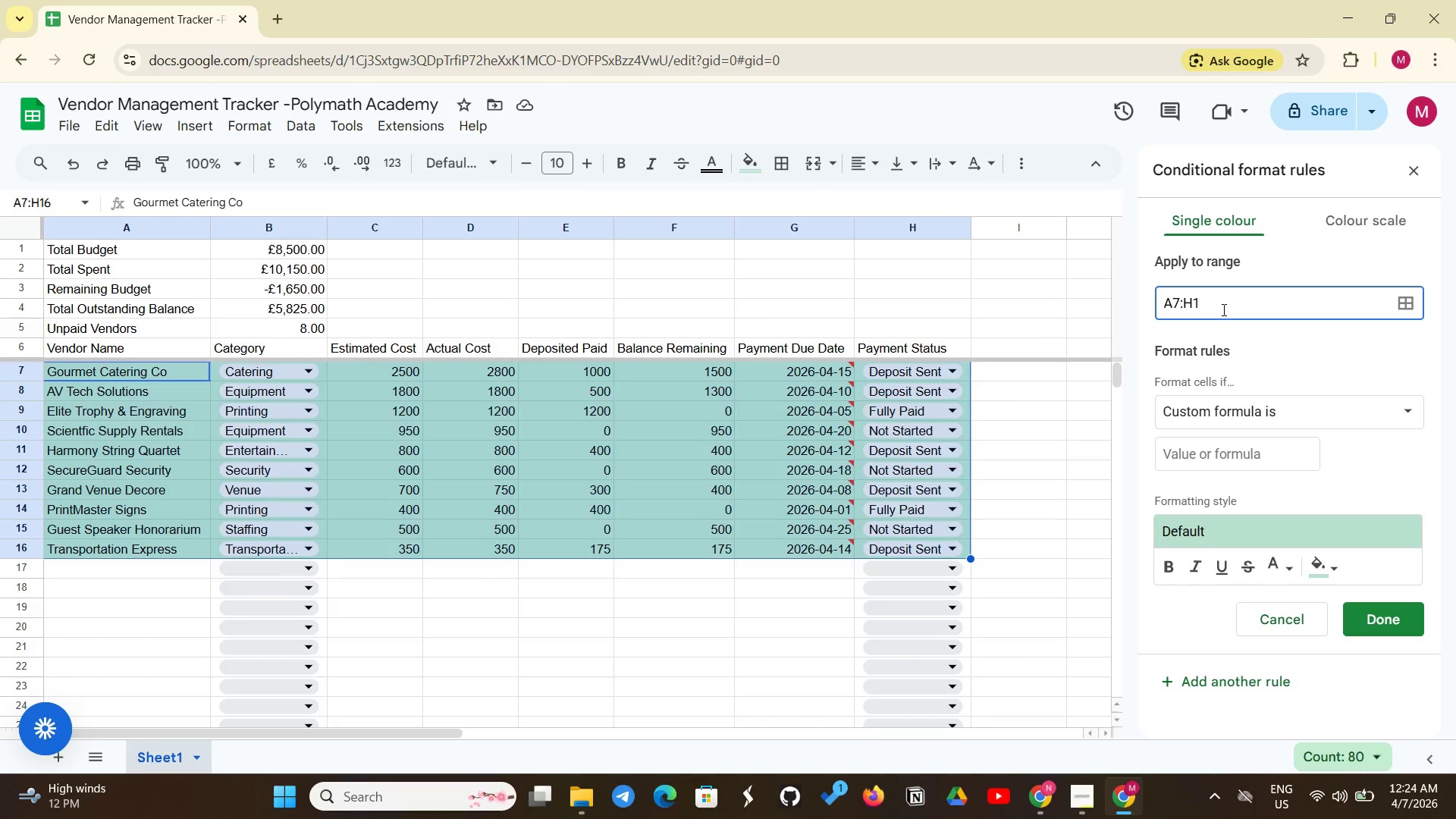 
key(7)
 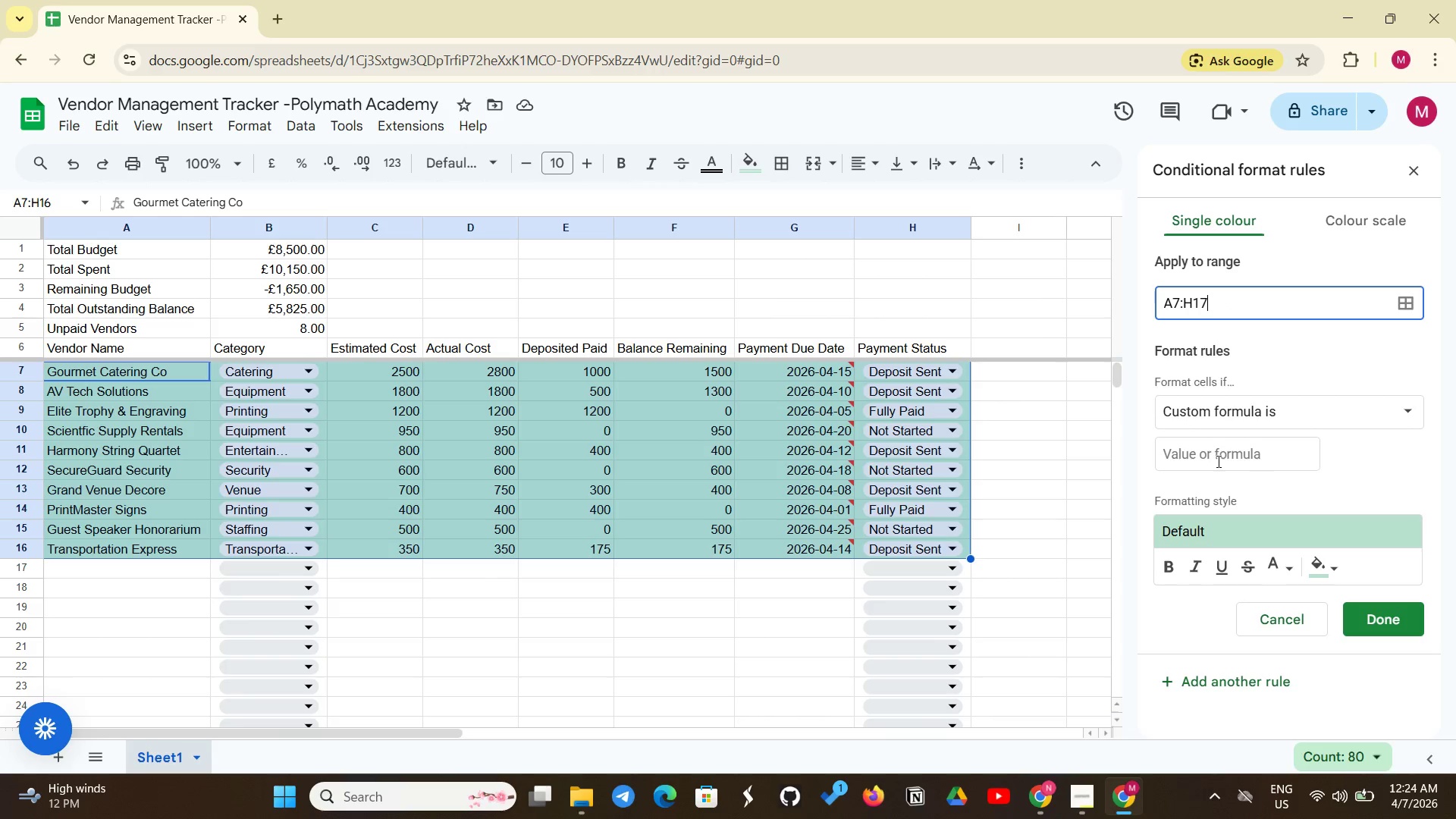 
left_click([1216, 460])
 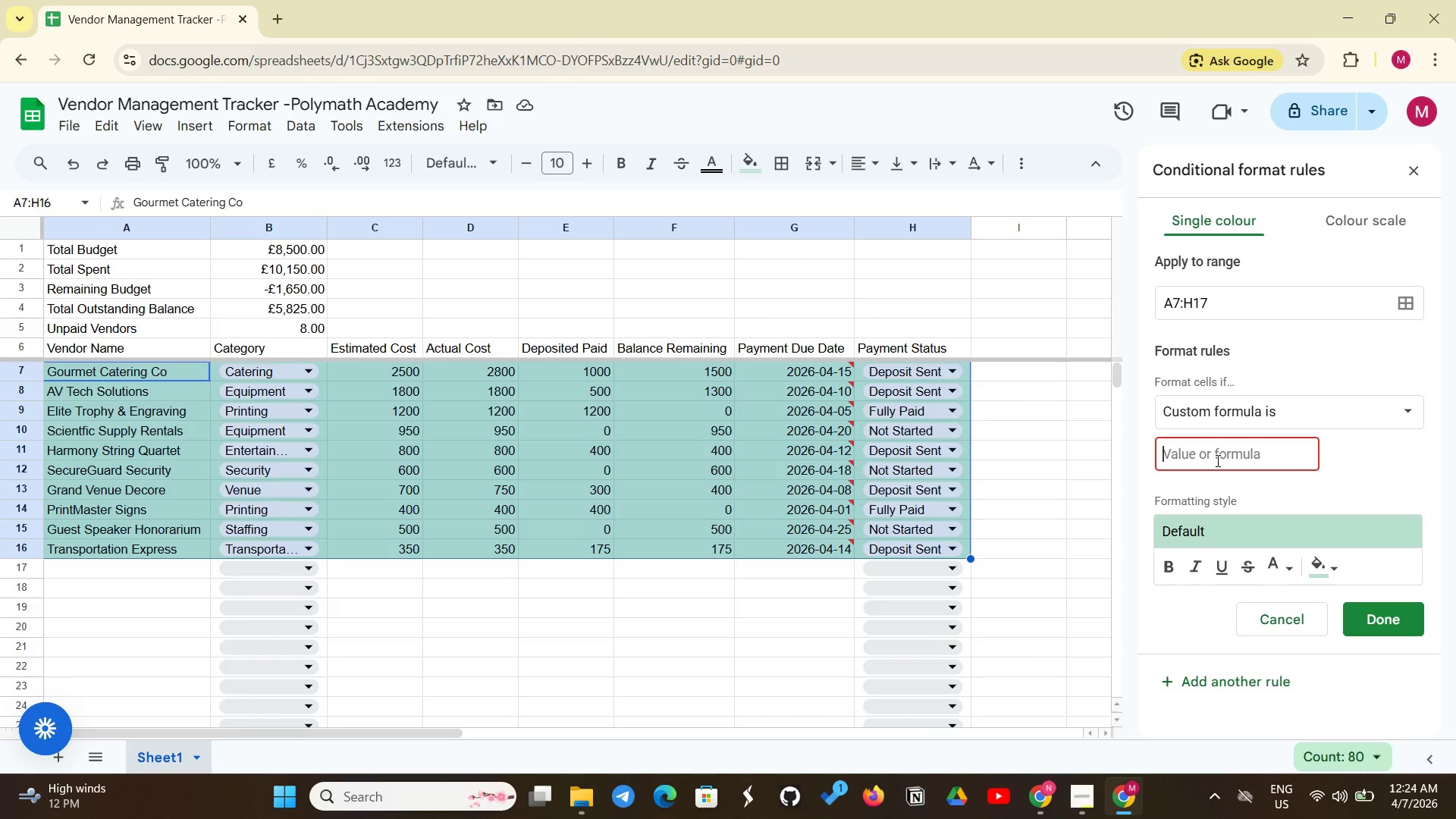 
wait(5.16)
 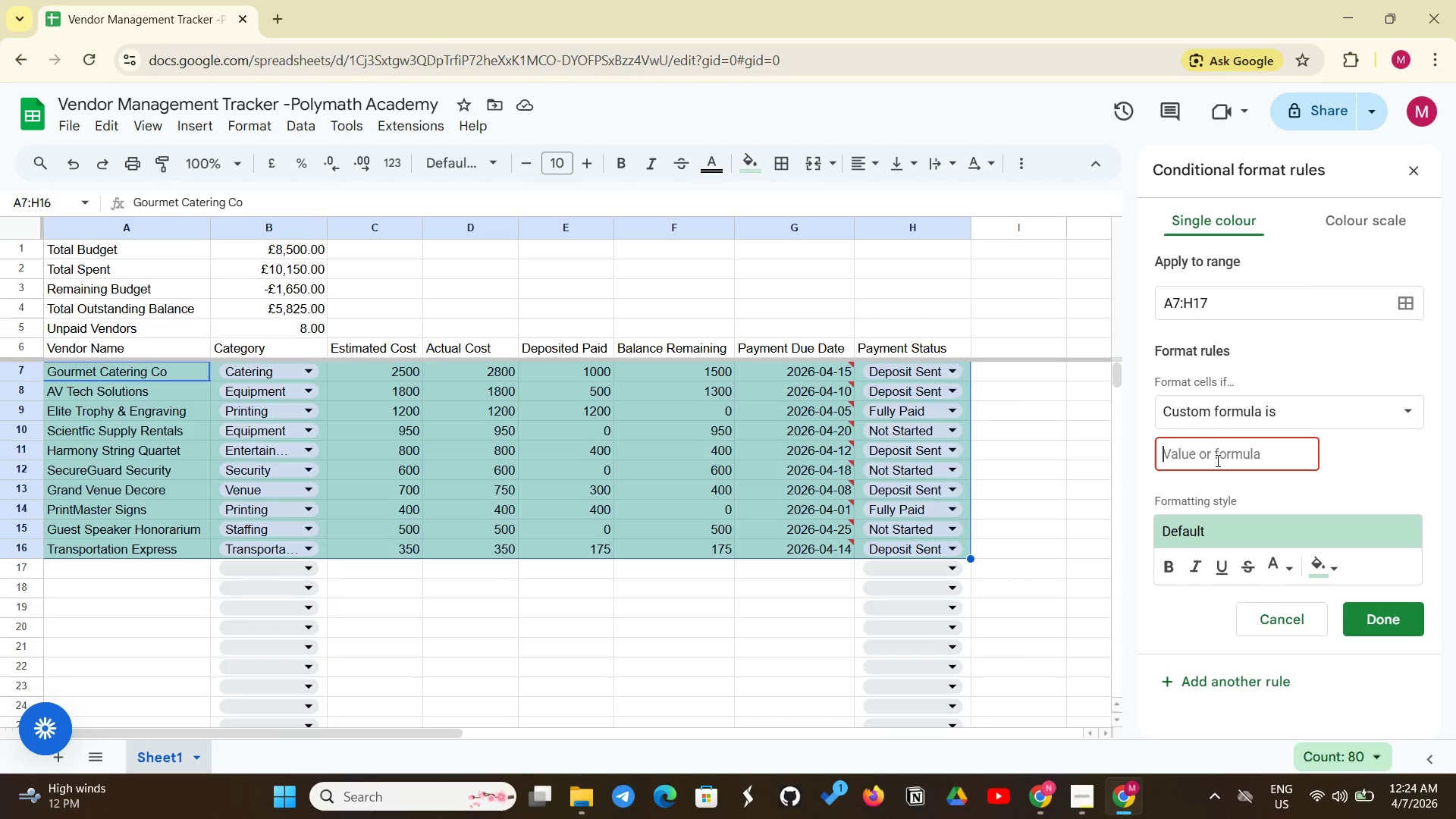 
type(+)
key(Backspace)
type(=AND($)
 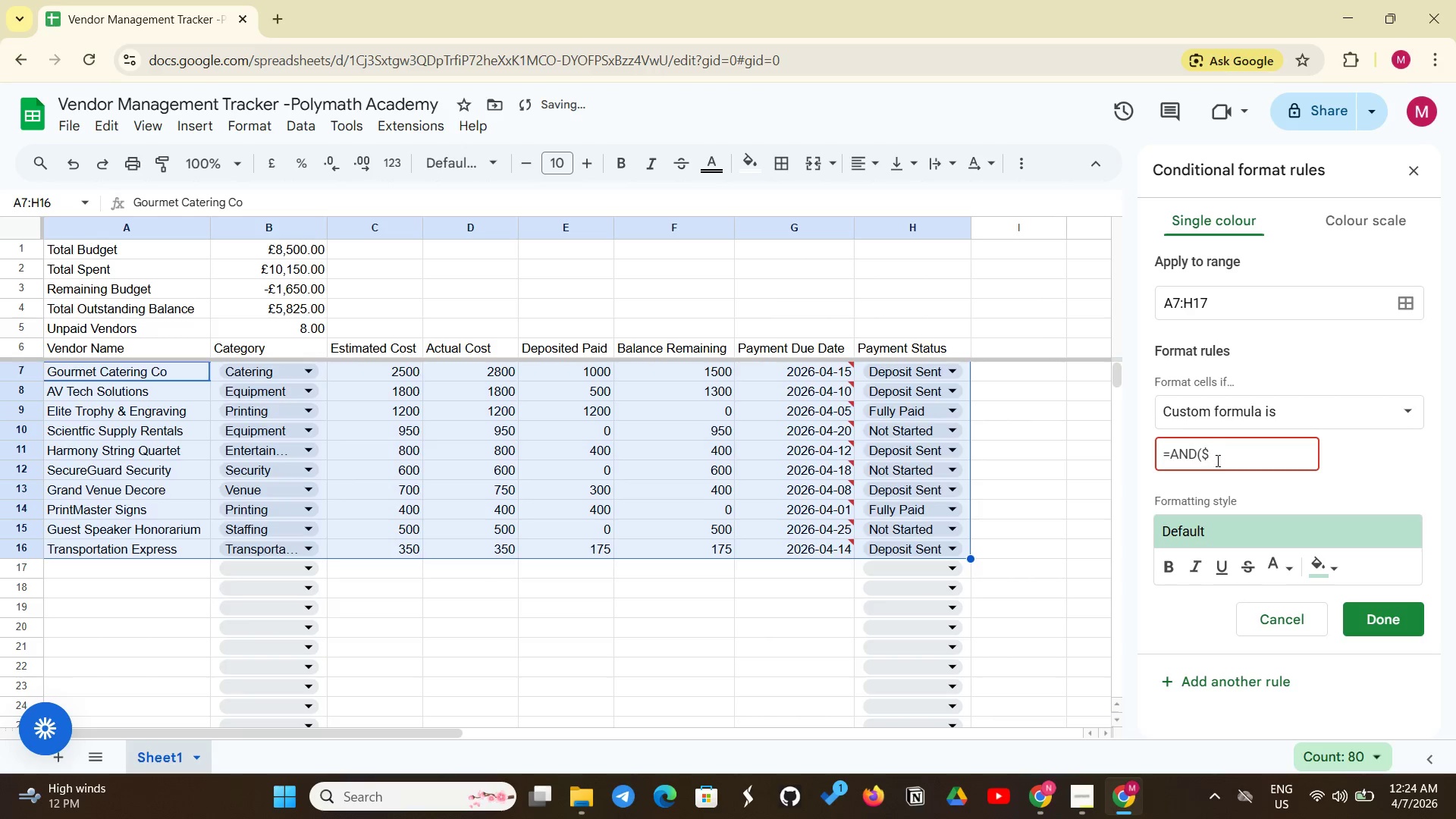 
type(F7 > 0,$G7)
 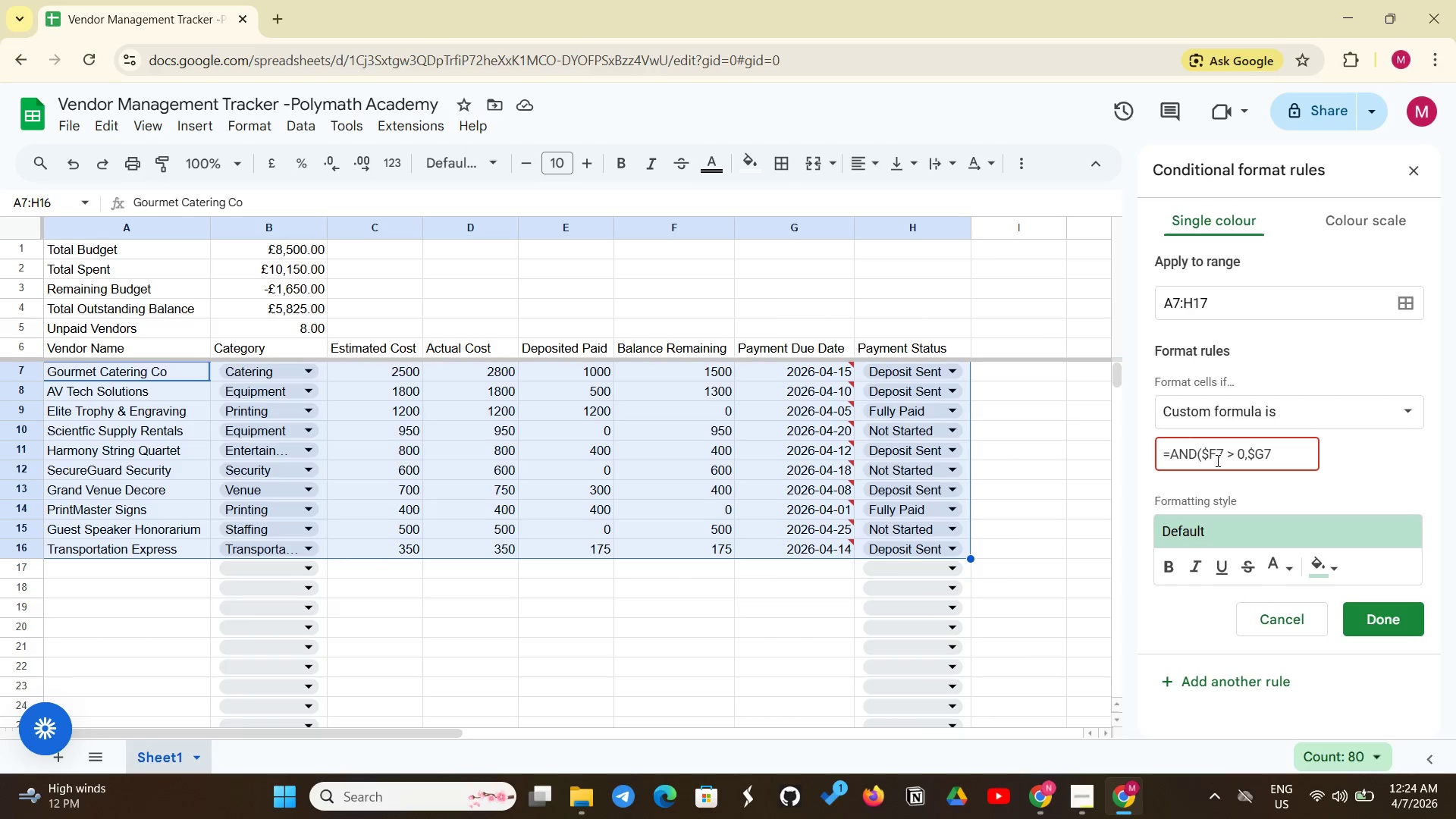 
type( <= Today)
key(Backspace)
key(Backspace)
key(Backspace)
key(Backspace)
type(ODAY() +7))
 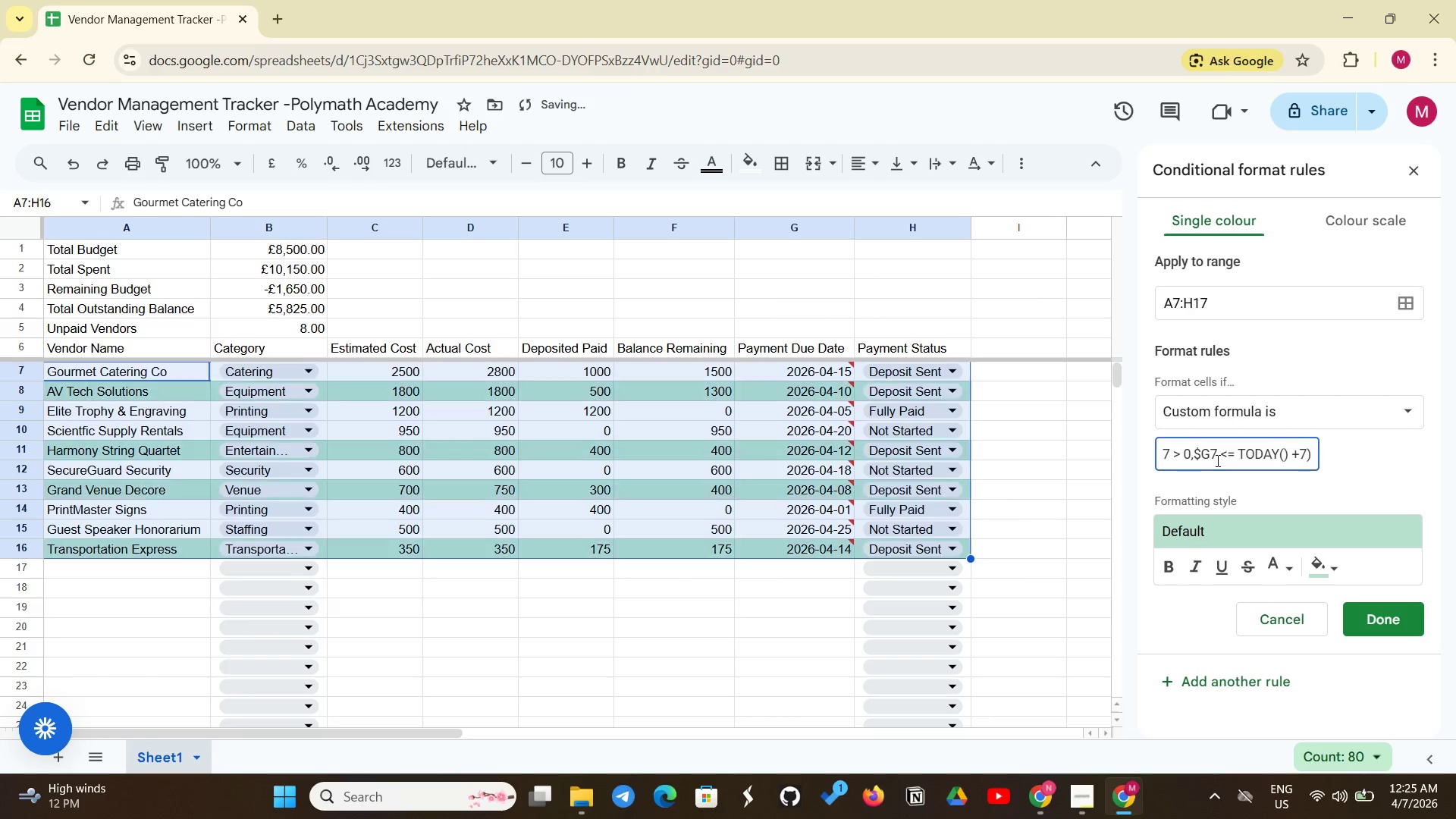 
wait(8.14)
 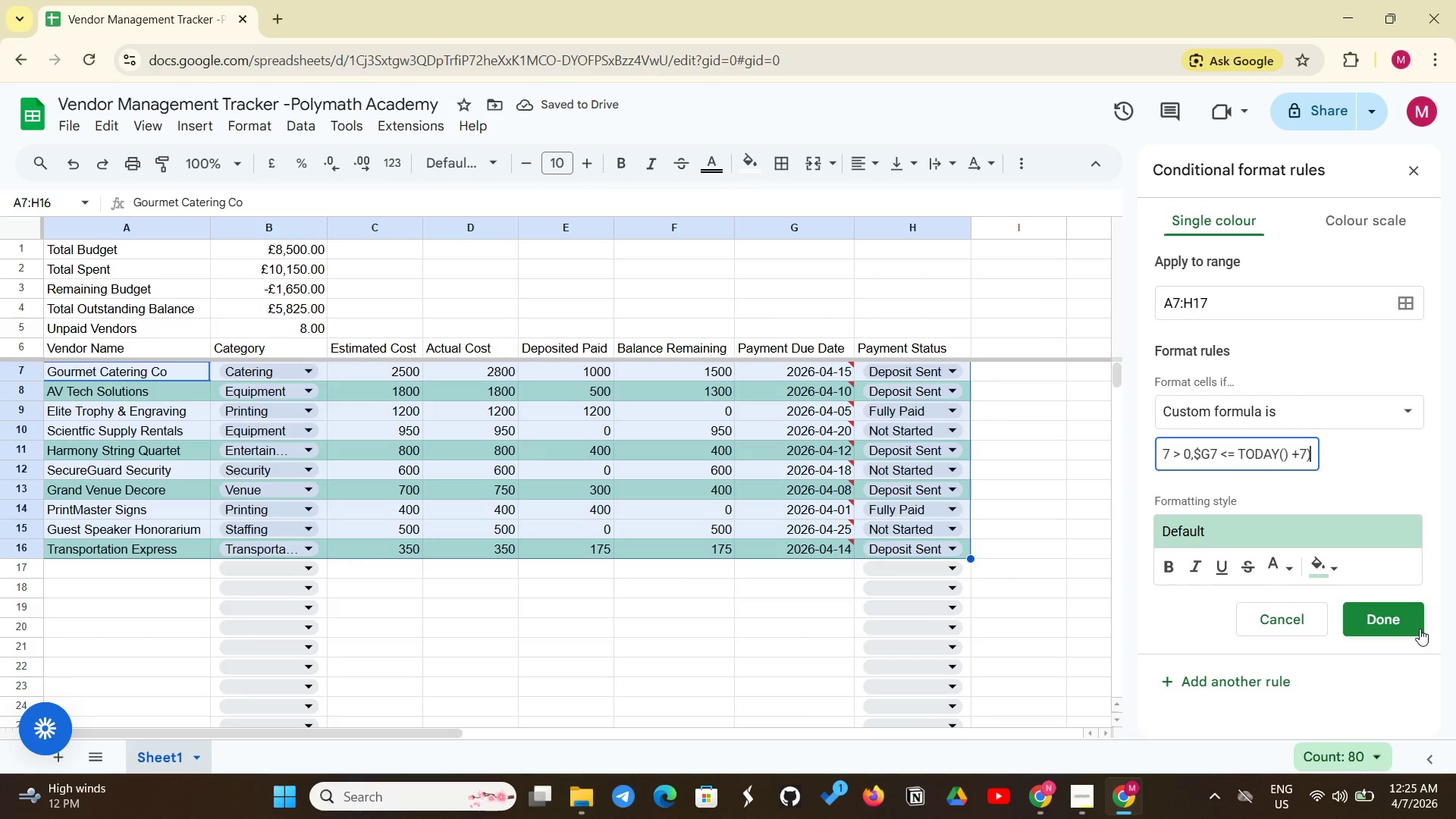 
left_click([1322, 573])
 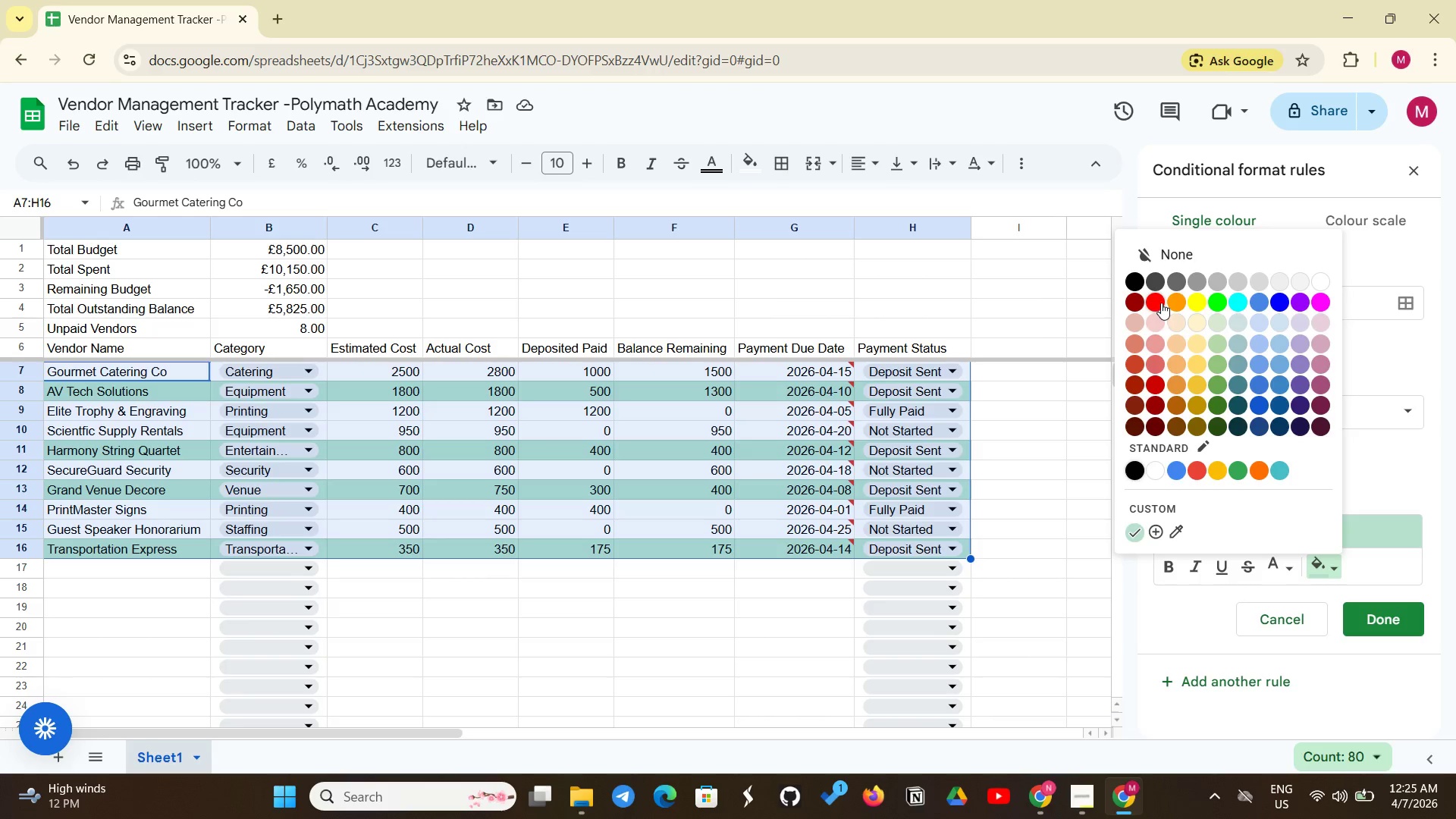 
left_click([1161, 303])
 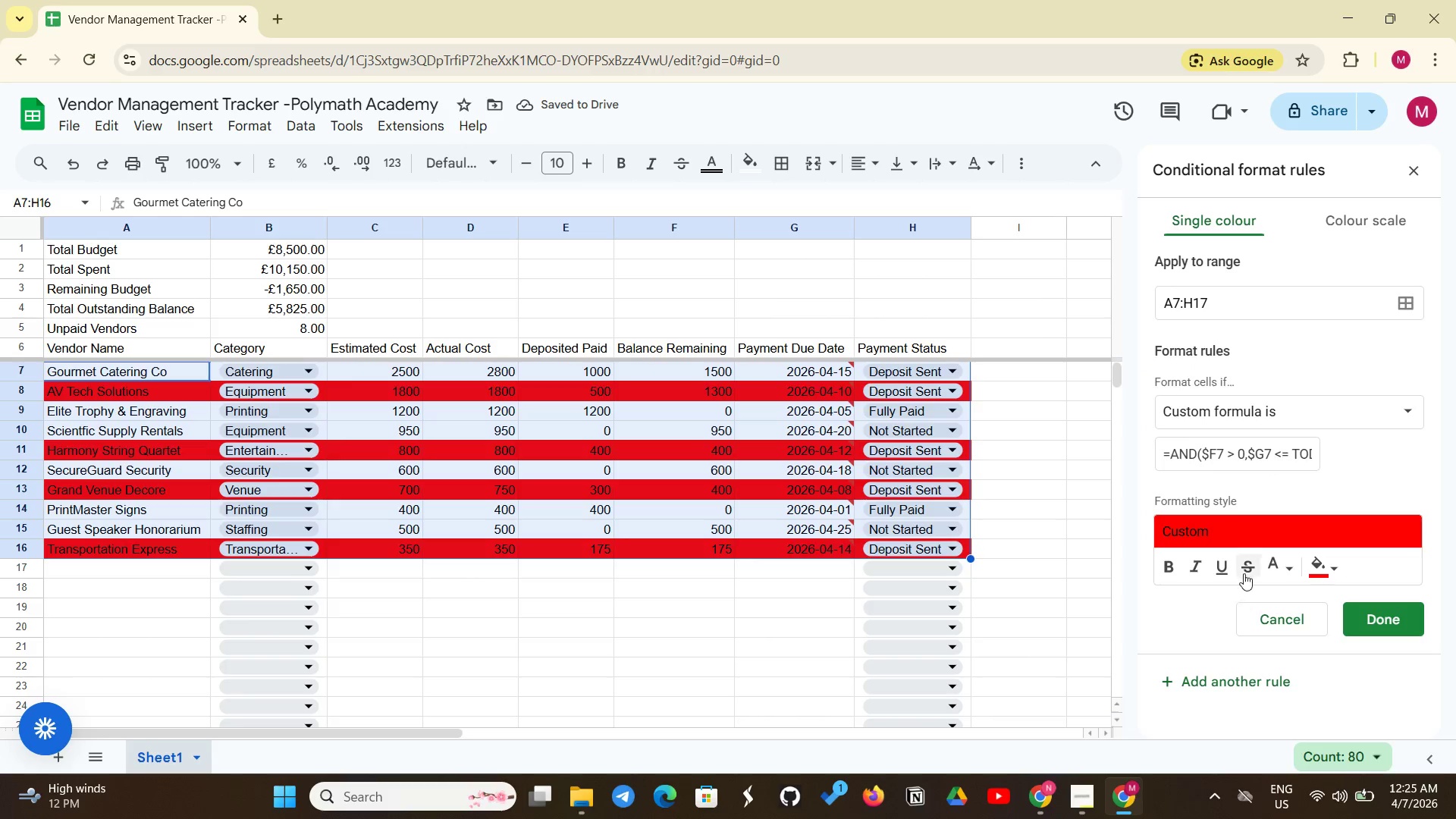 
left_click([1308, 574])
 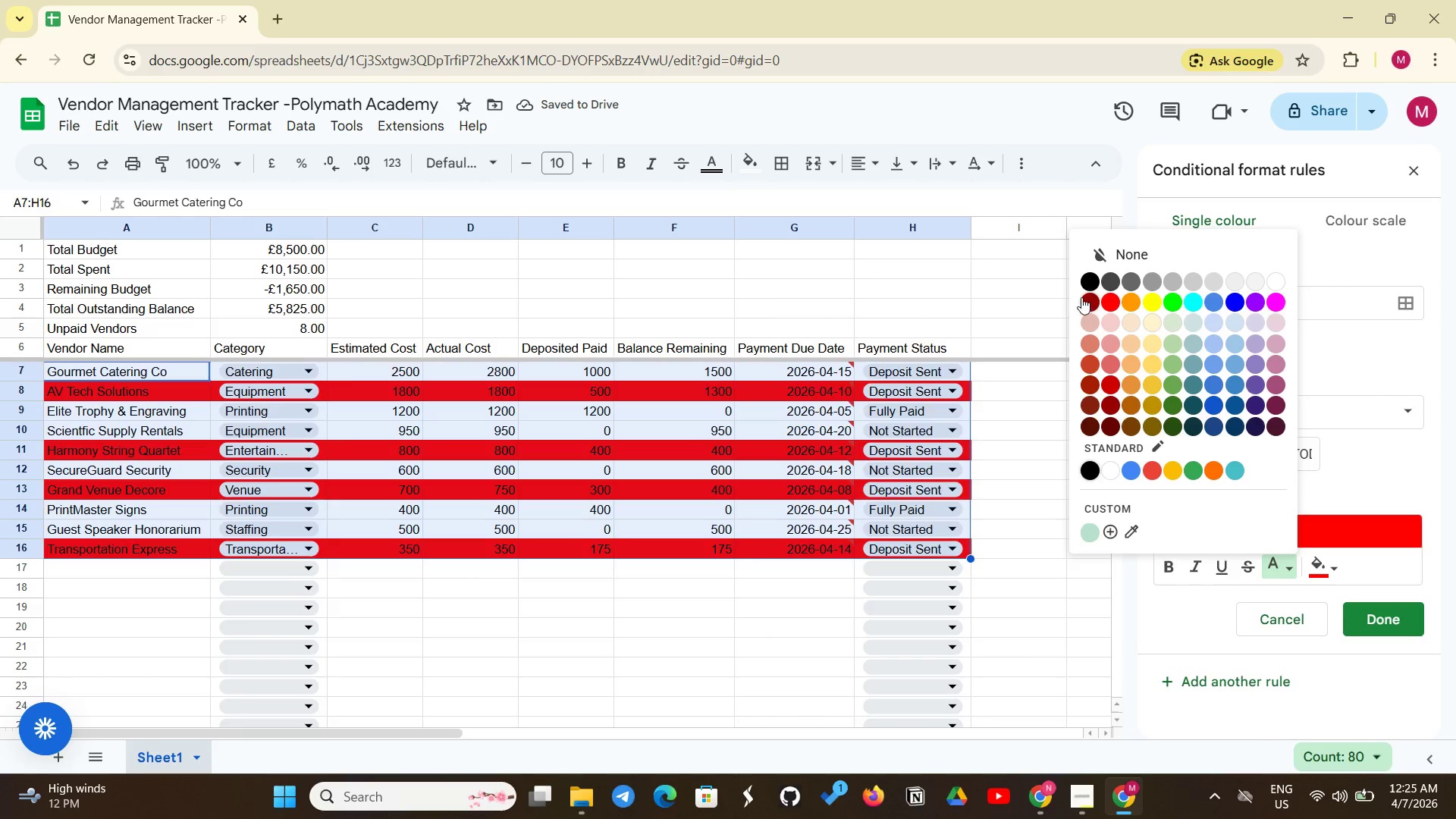 
left_click([1081, 297])
 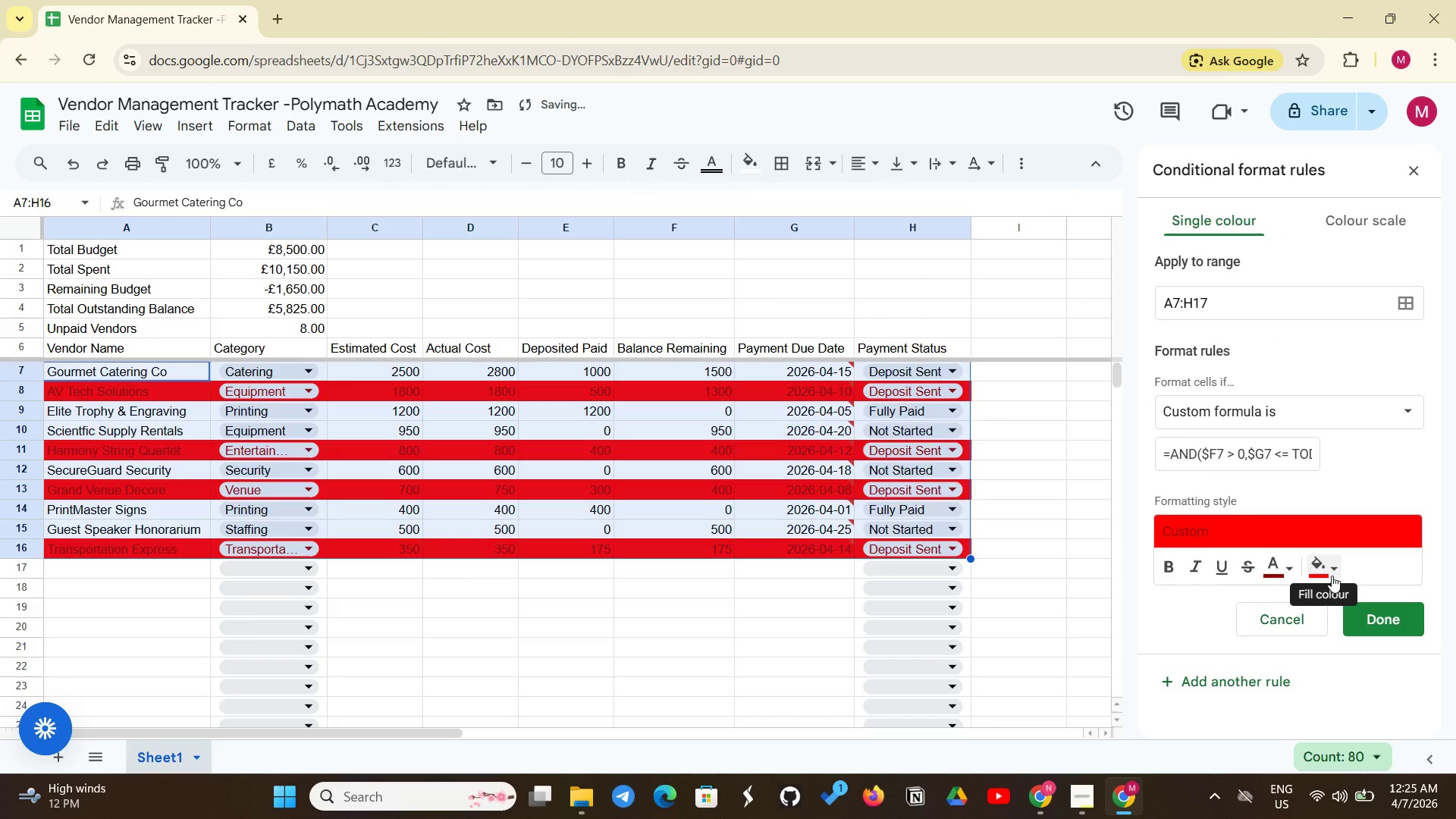 
left_click([1328, 576])
 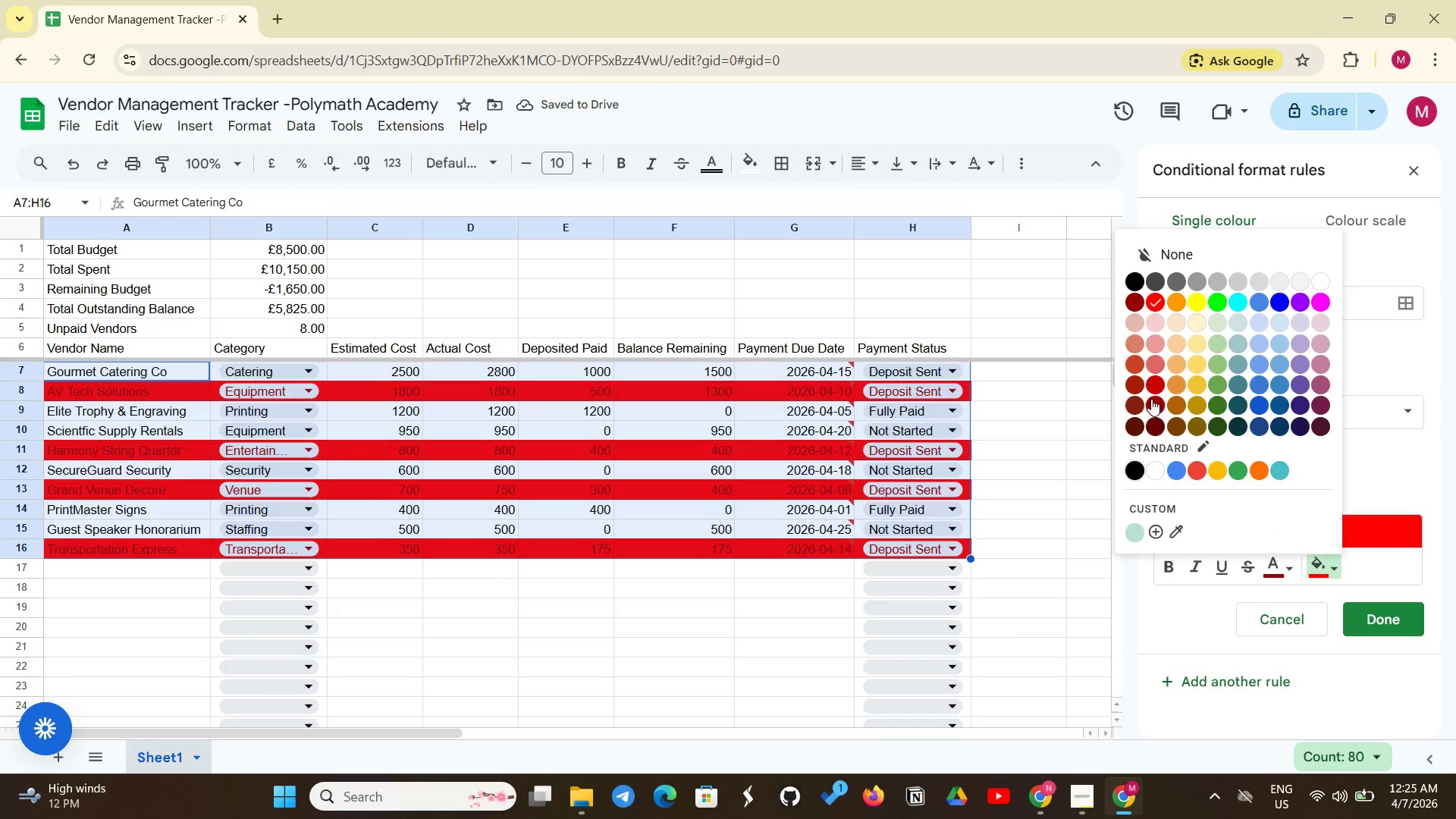 
left_click([1135, 386])
 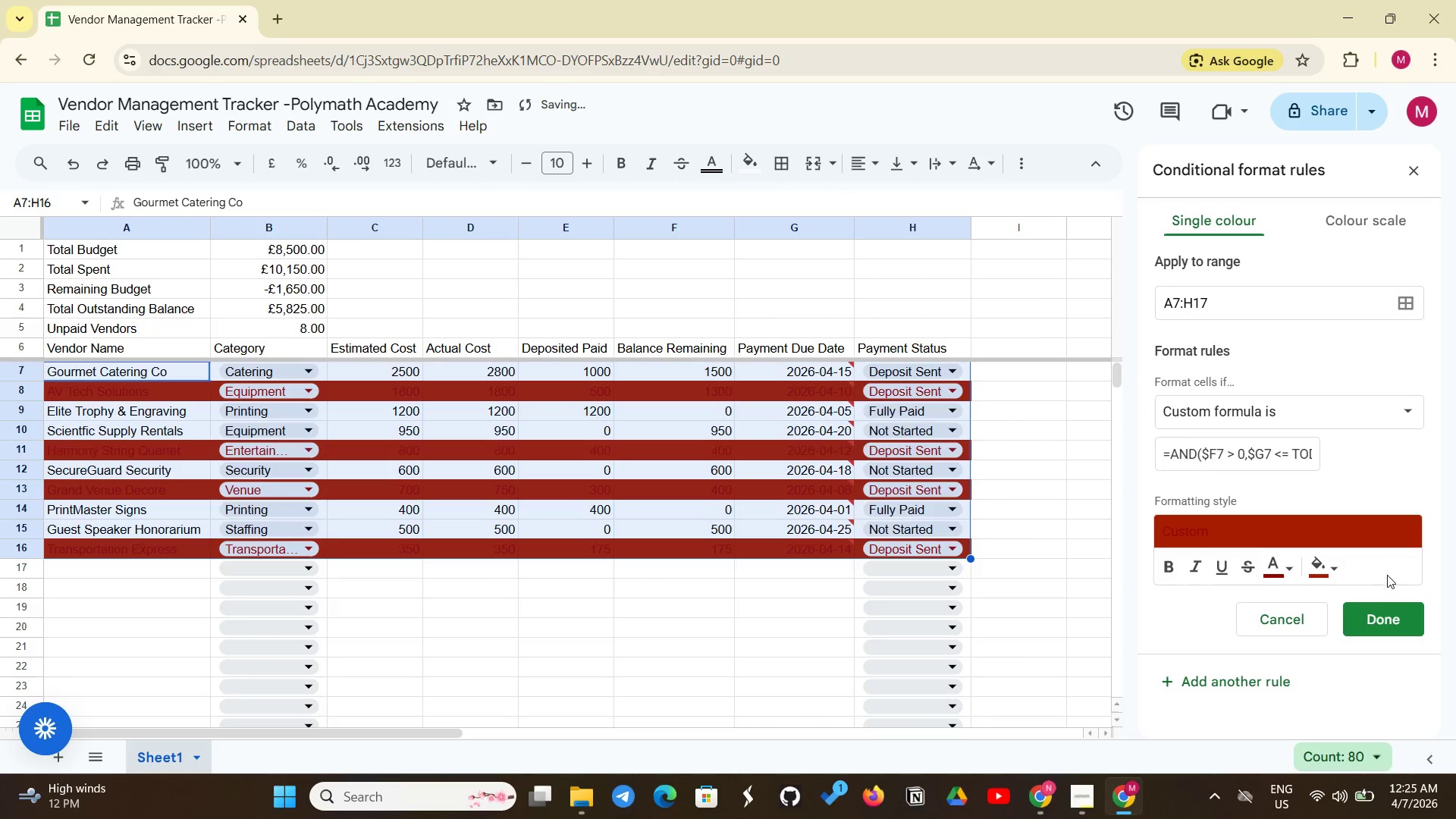 
left_click([1374, 616])
 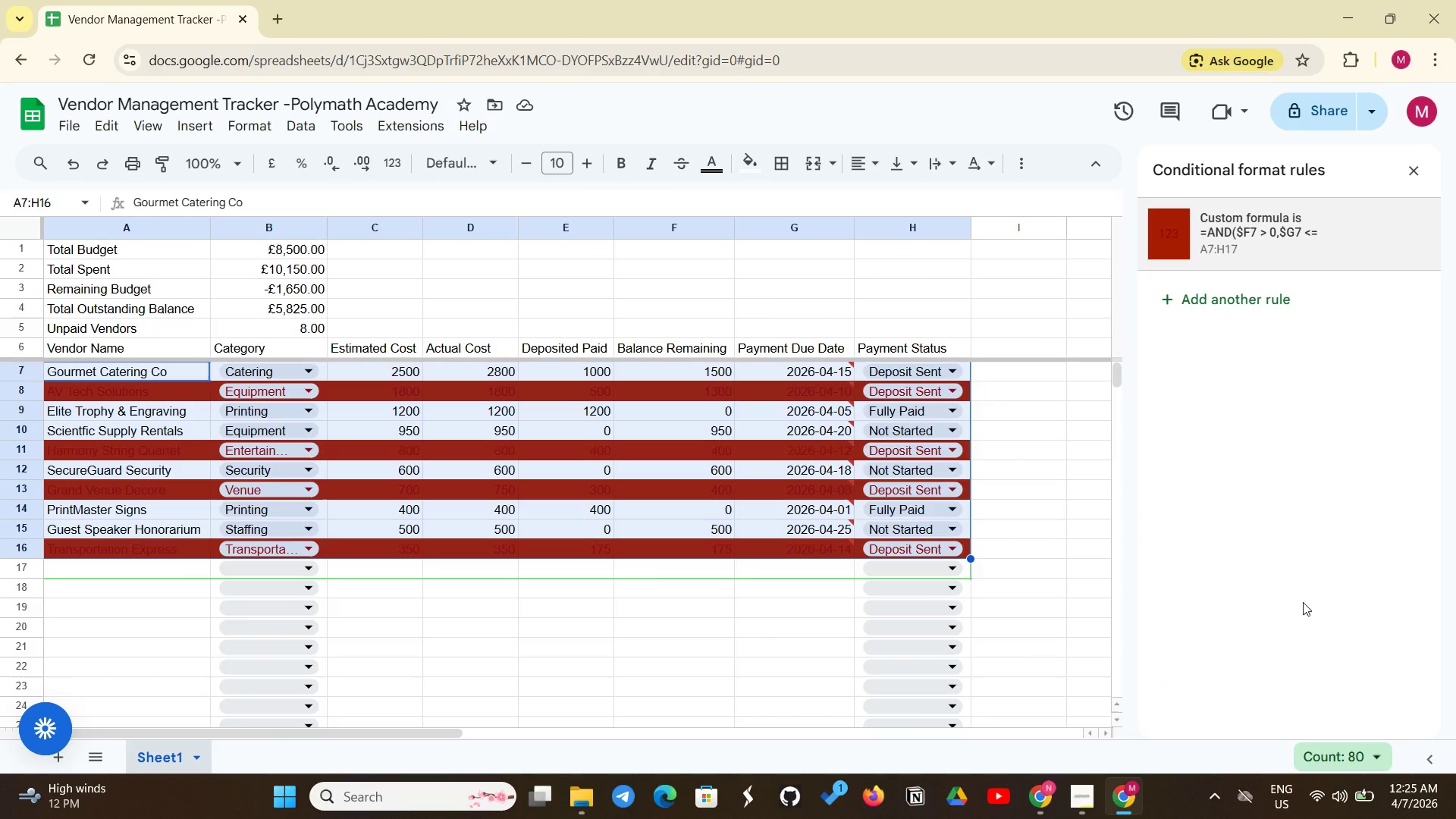 
wait(16.17)
 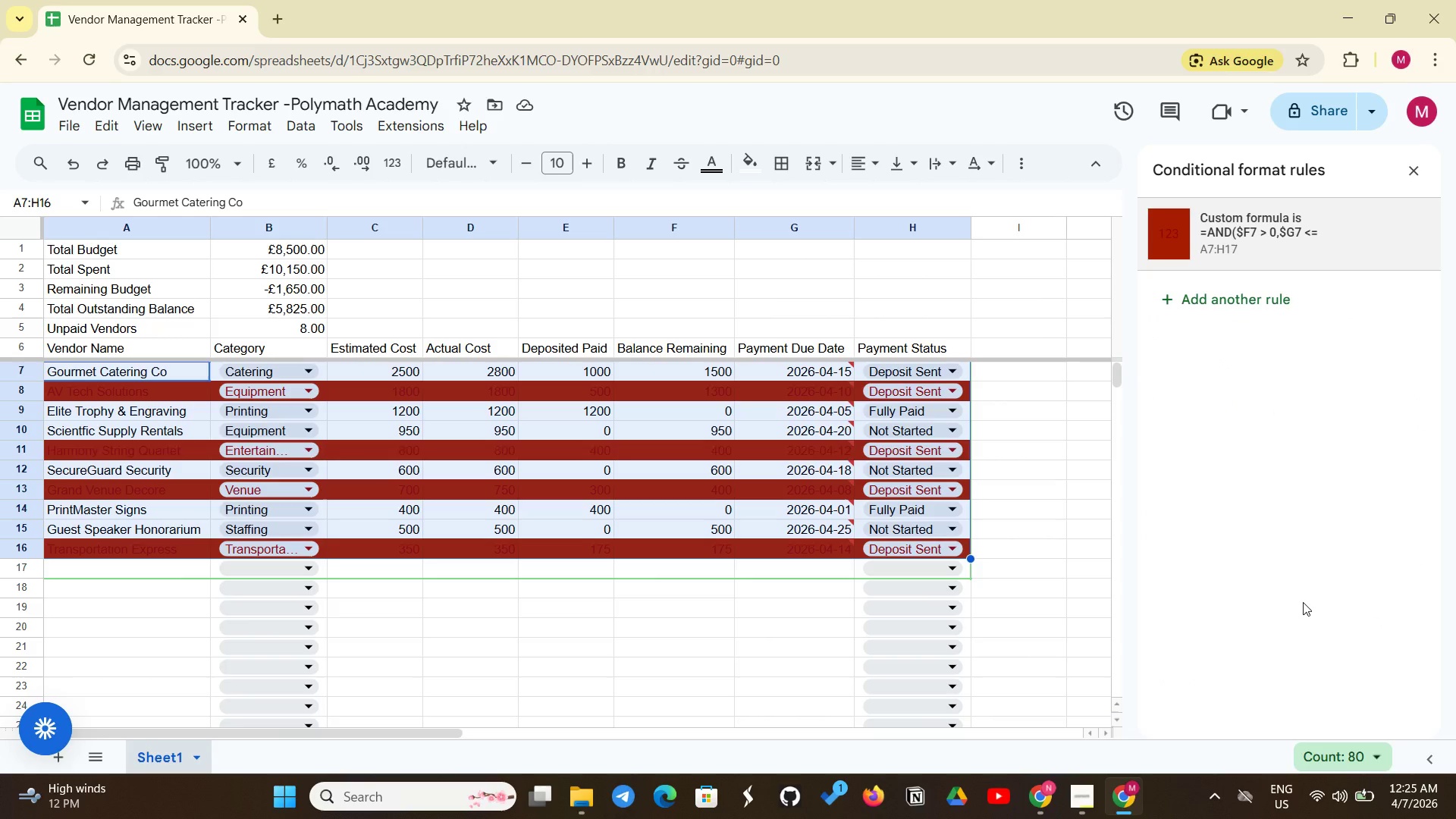 
left_click_drag(start_coordinate=[46, 249], to_coordinate=[60, 250])
 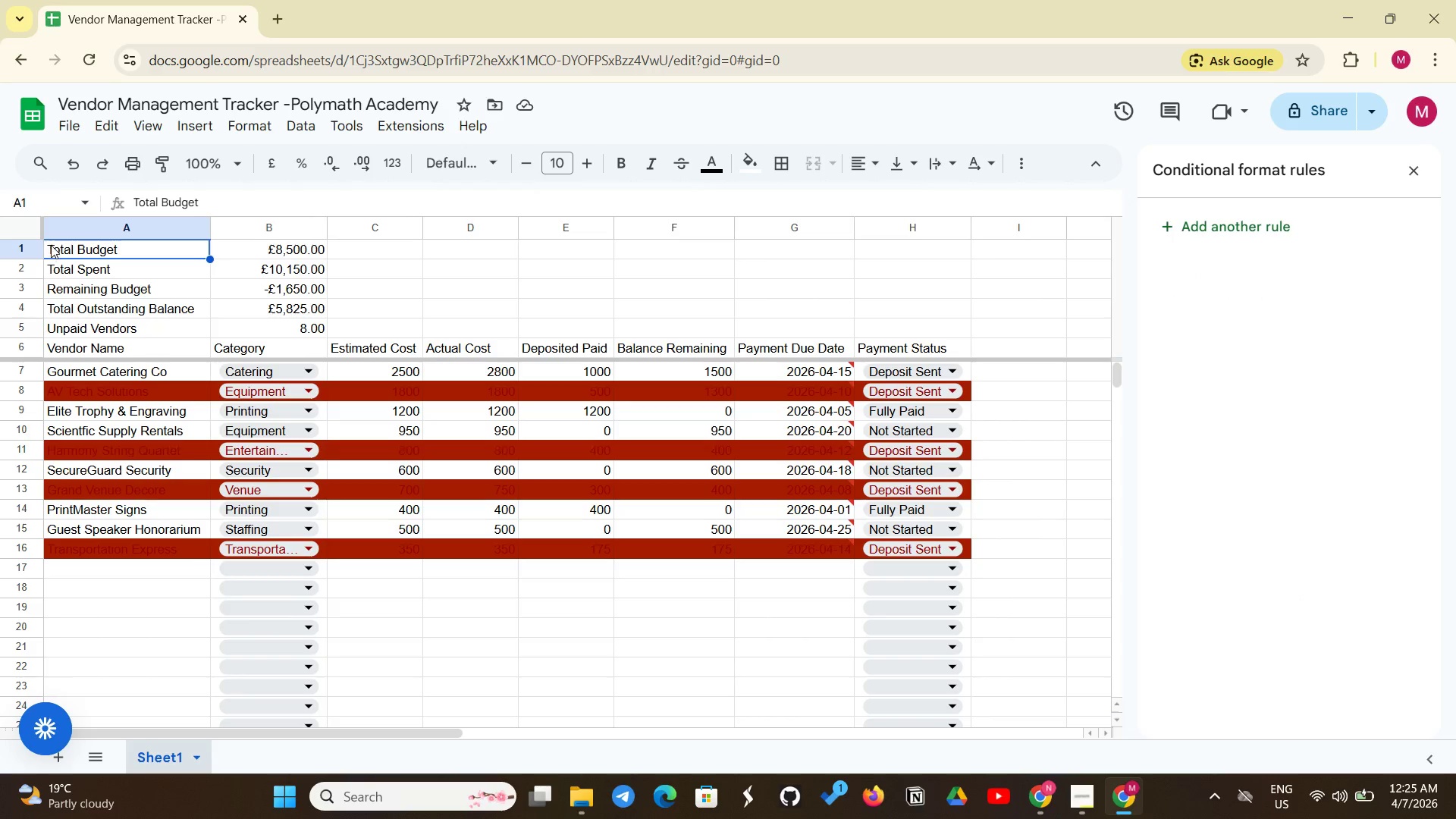 
left_click_drag(start_coordinate=[51, 245], to_coordinate=[120, 289])
 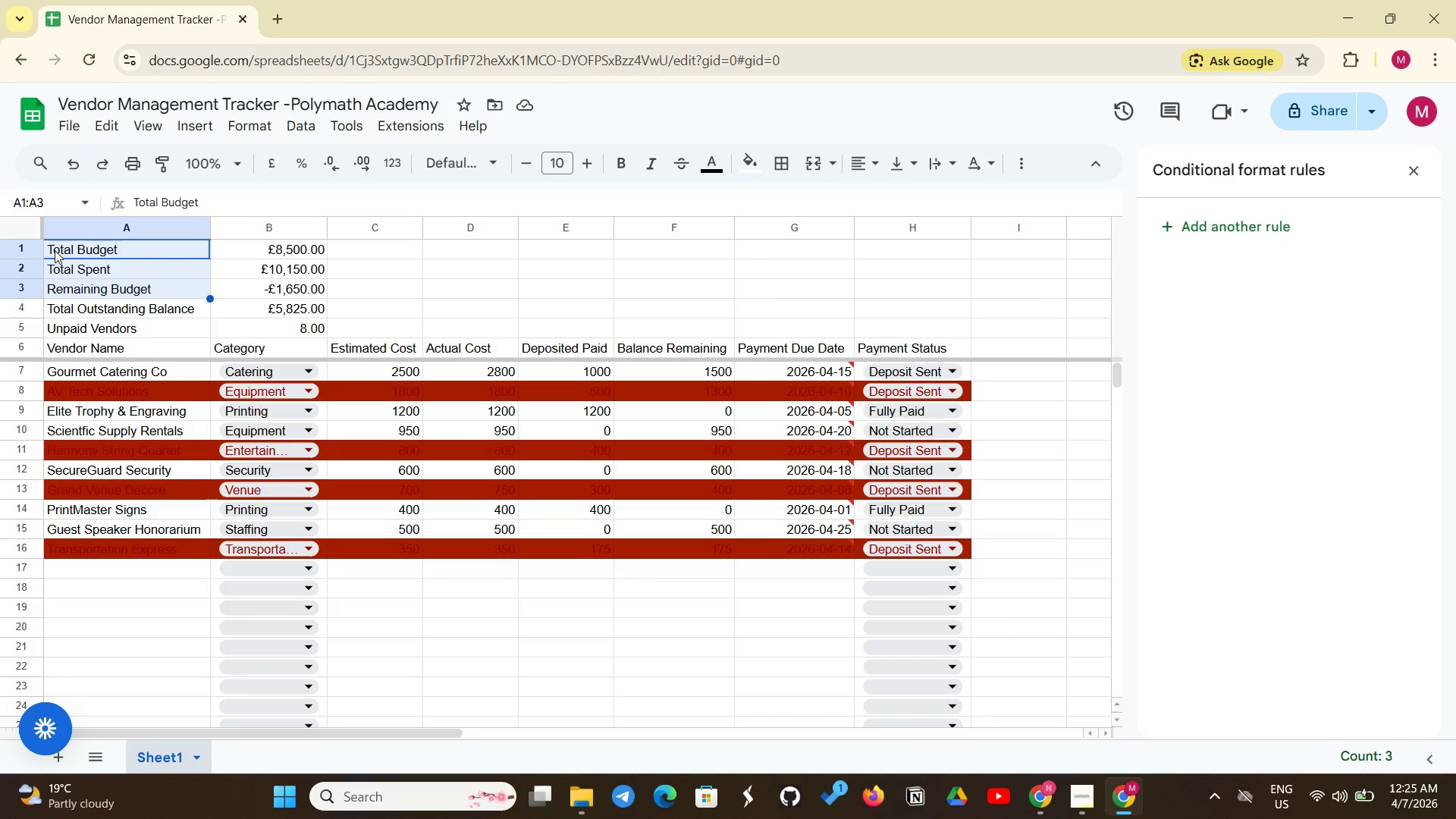 
left_click_drag(start_coordinate=[50, 251], to_coordinate=[143, 322])
 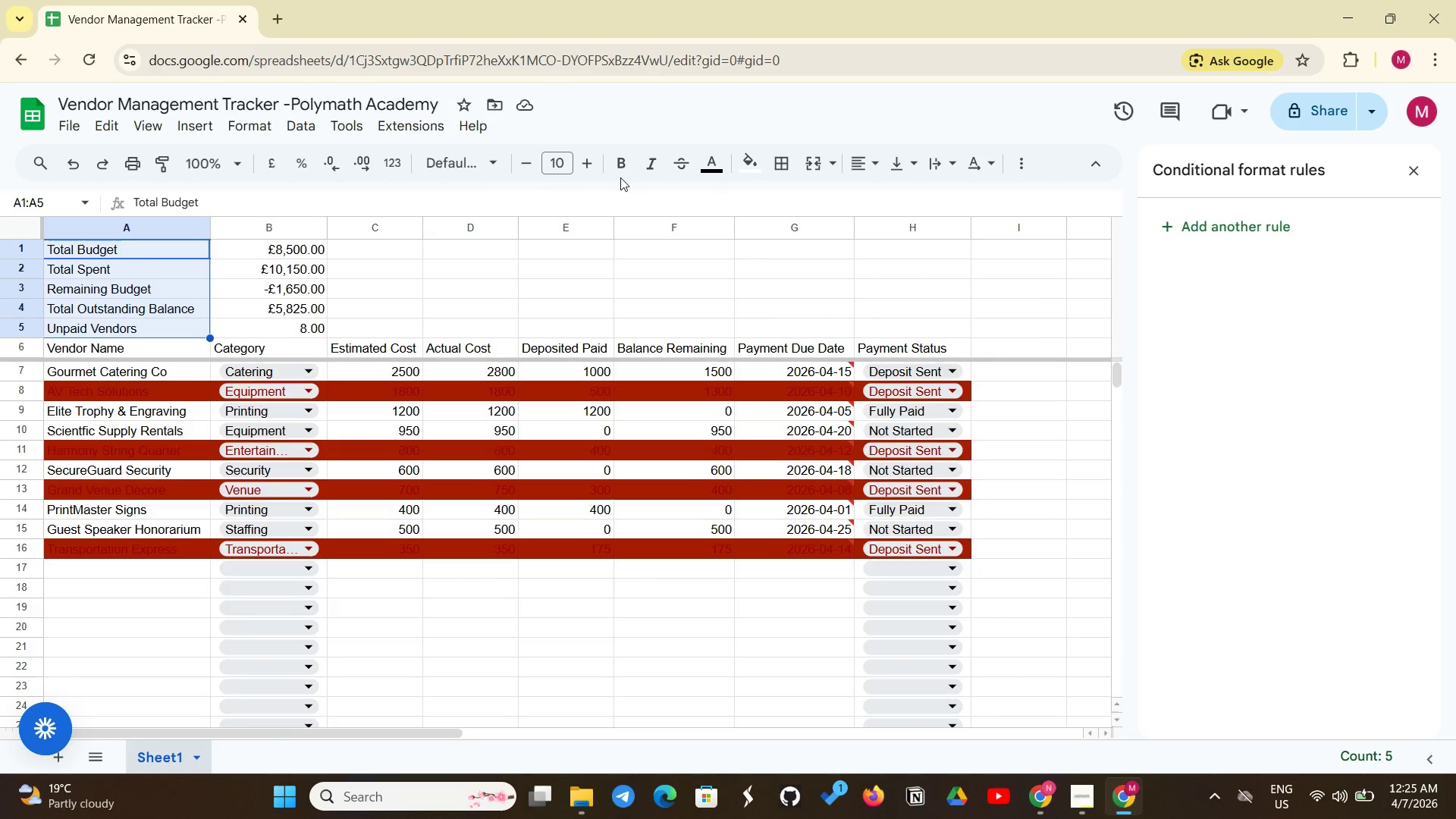 
left_click([621, 171])
 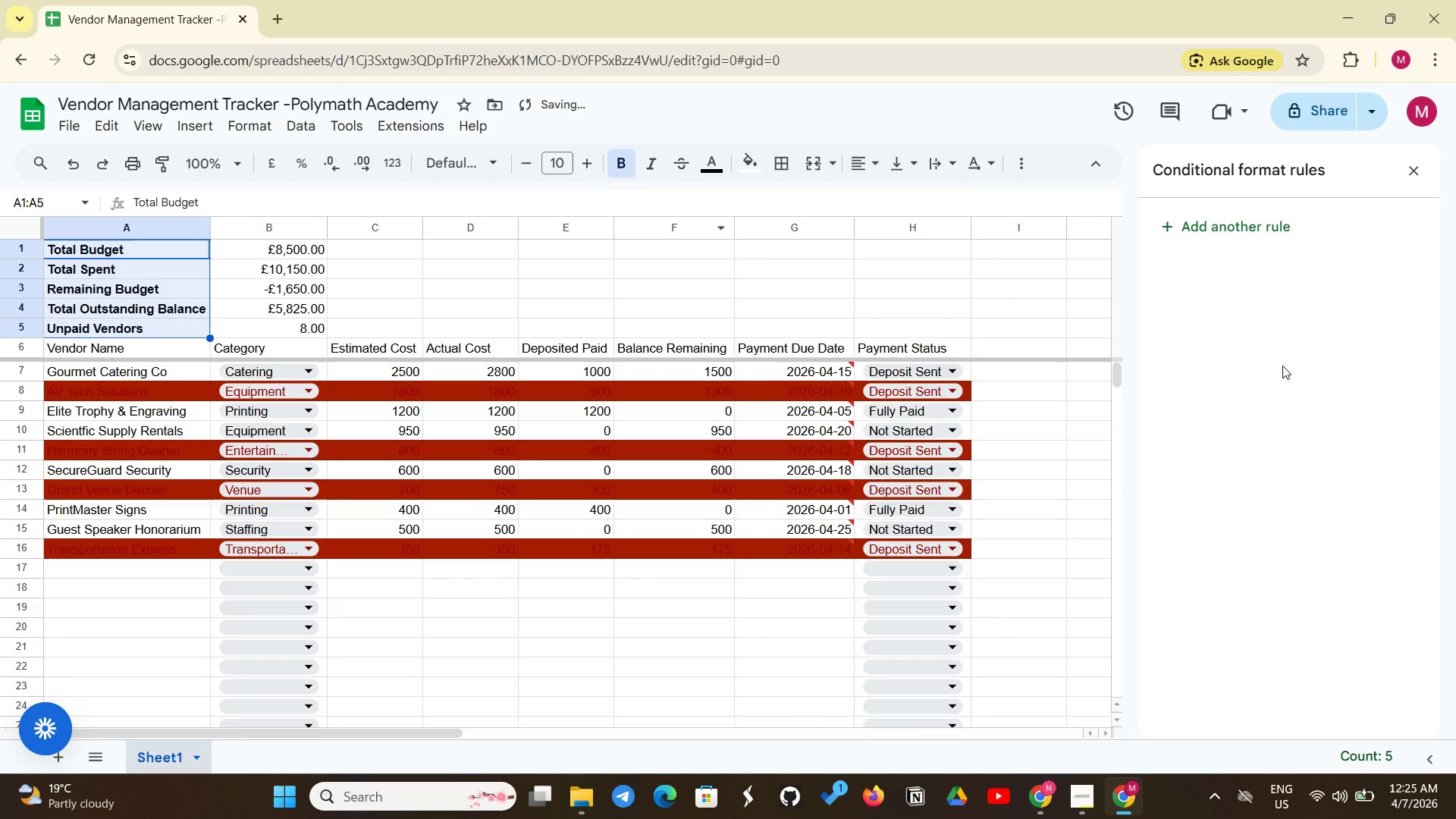 
left_click([1290, 368])
 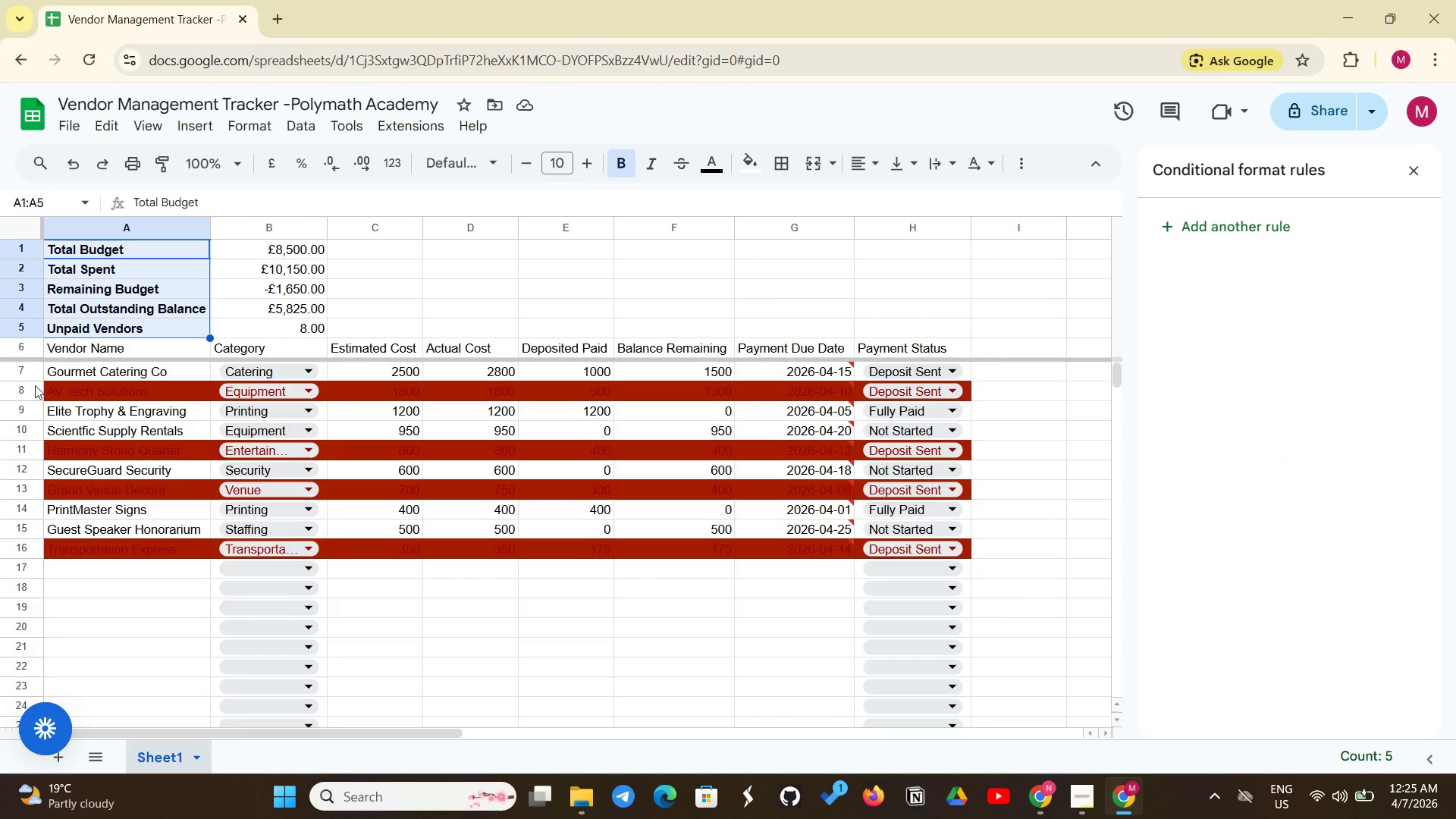 
wait(6.59)
 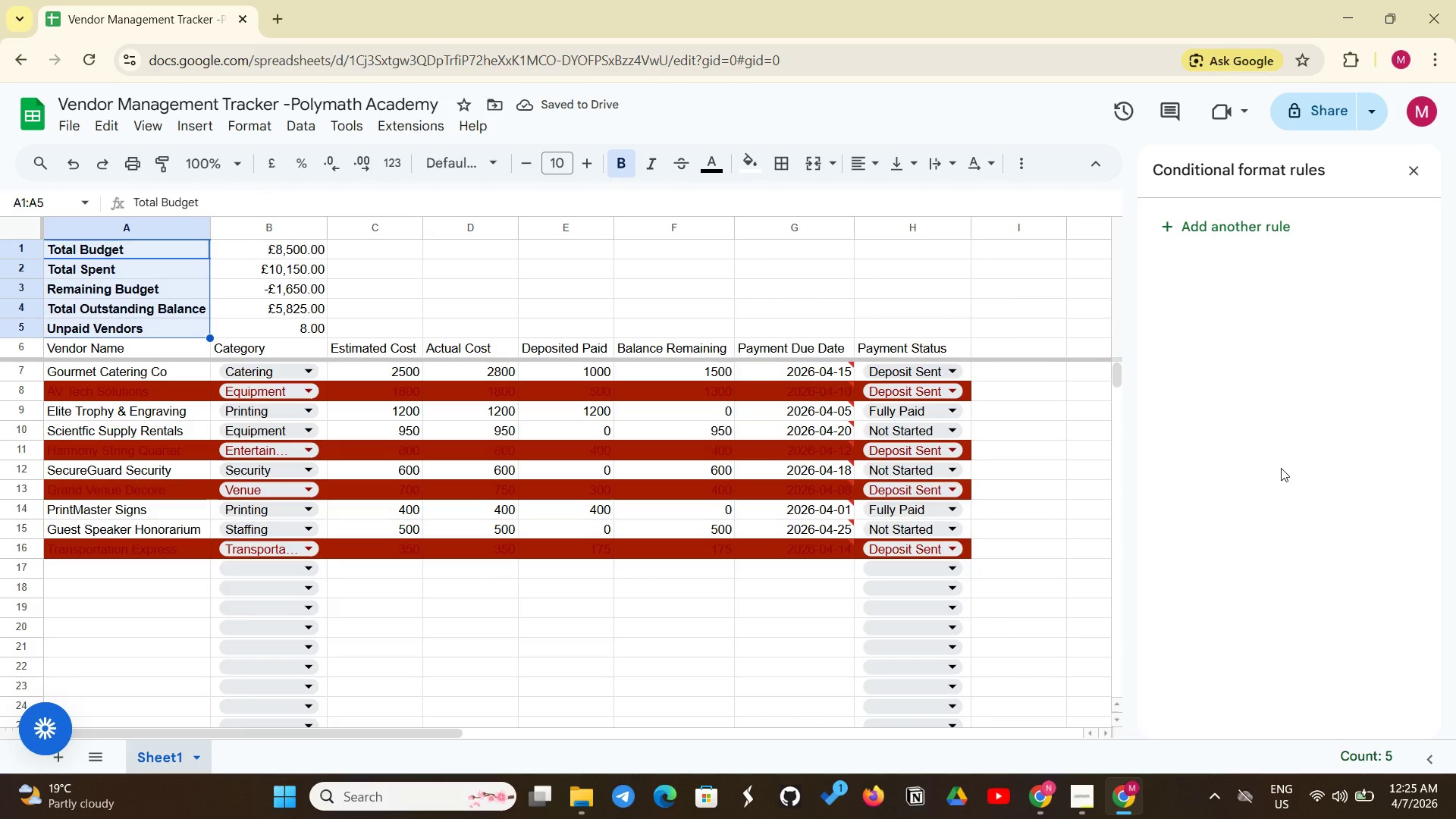 
left_click_drag(start_coordinate=[224, 575], to_coordinate=[248, 617])
 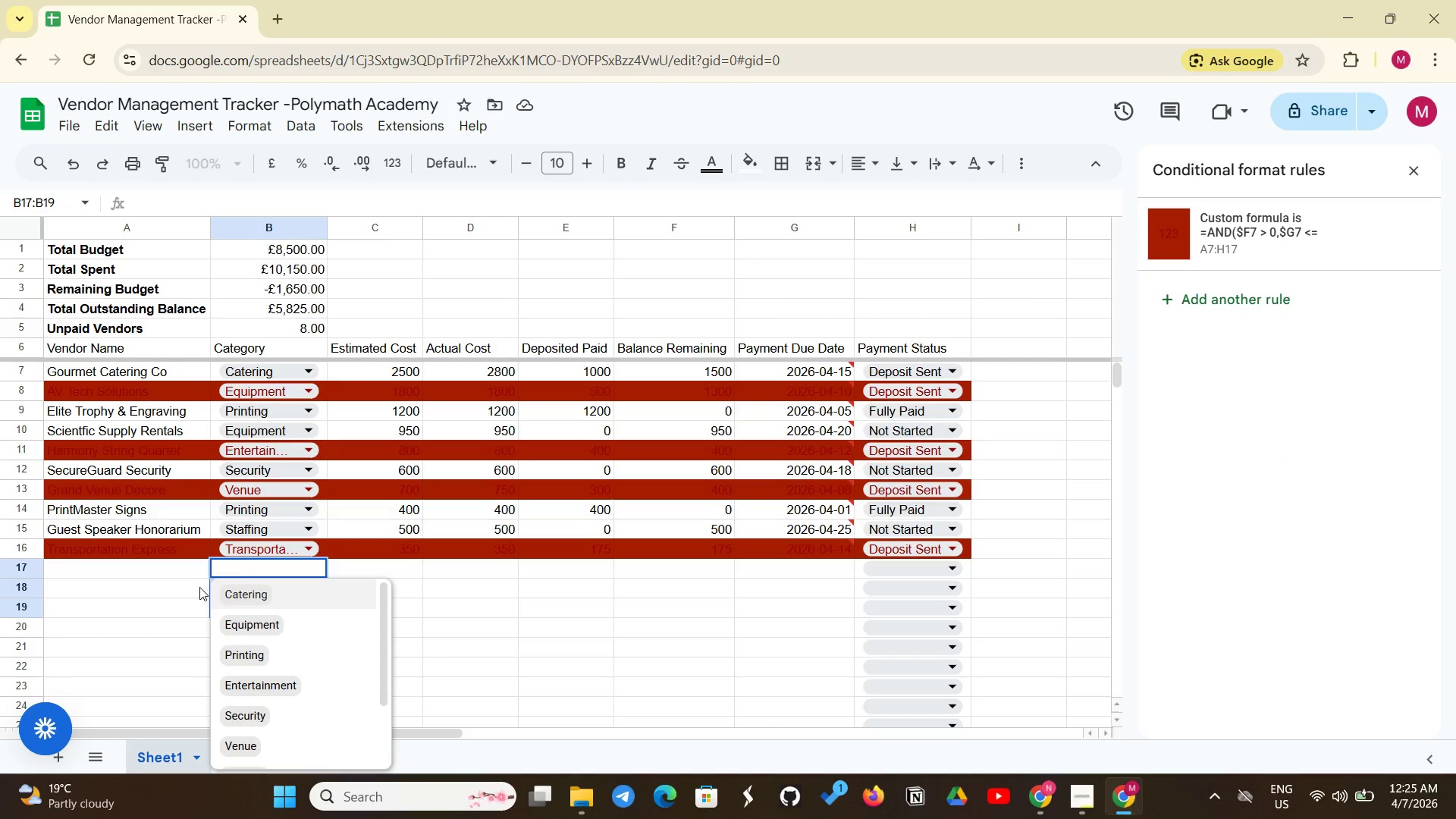 
left_click([199, 587])
 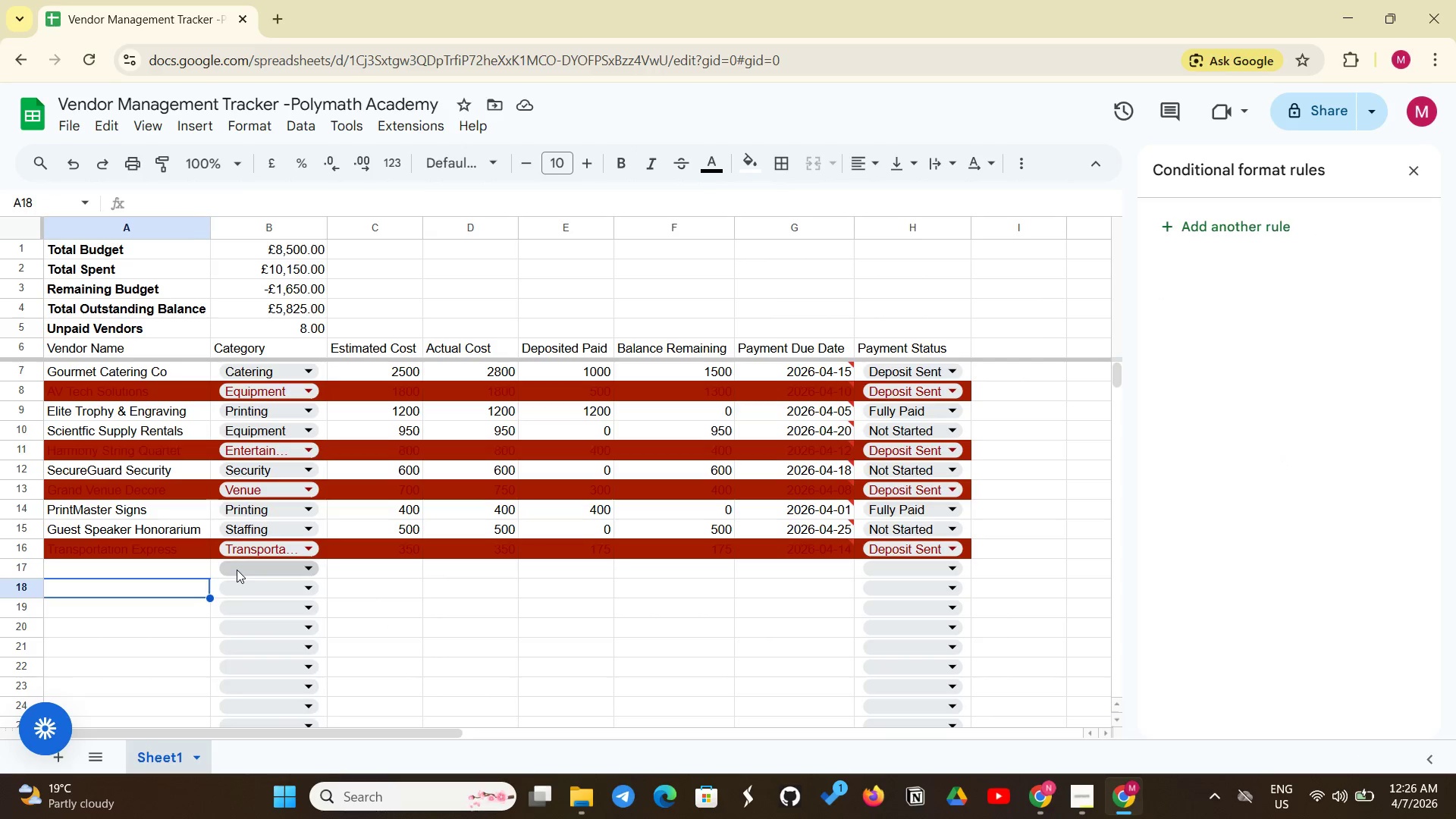 
left_click_drag(start_coordinate=[237, 570], to_coordinate=[237, 597])
 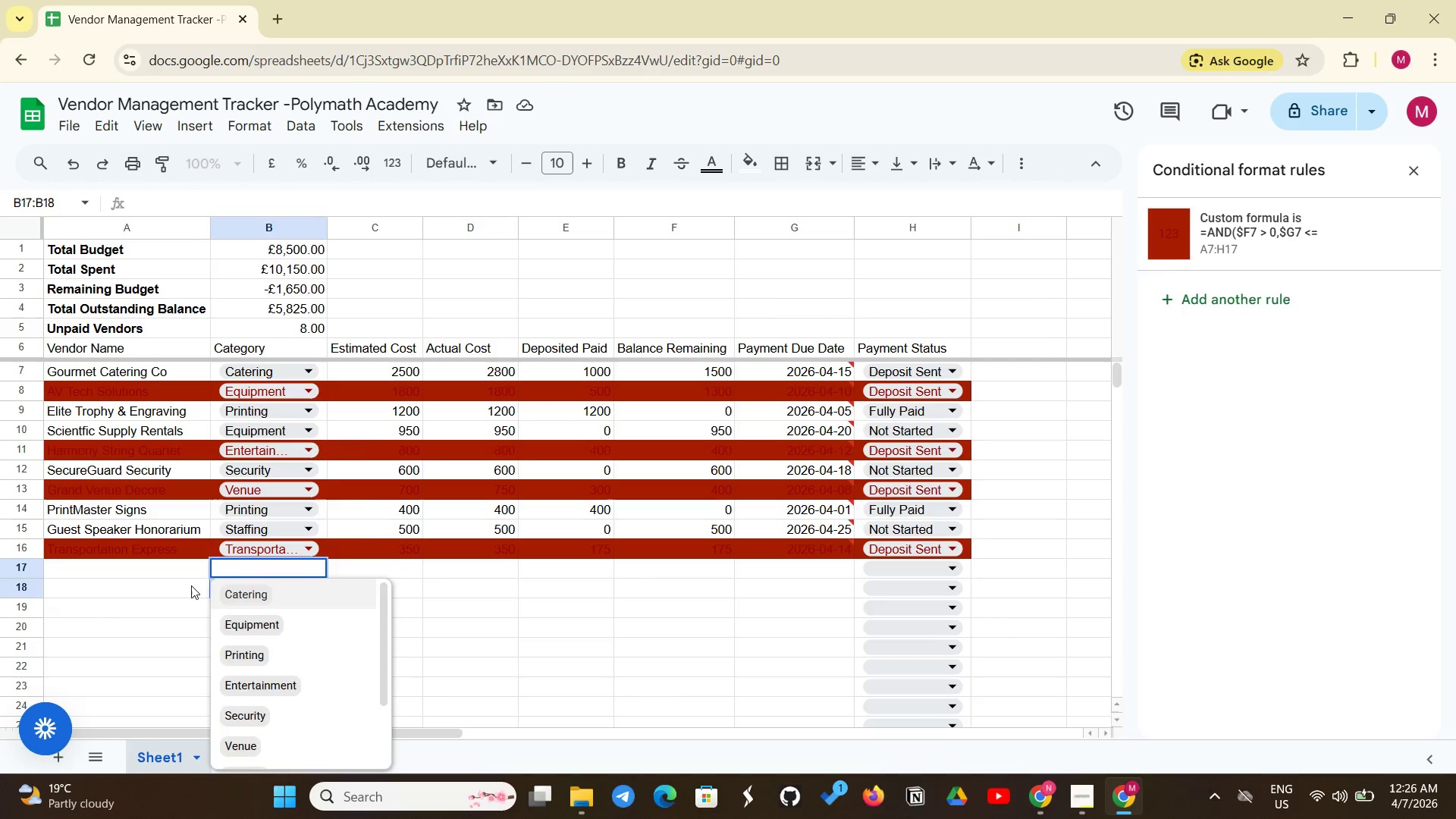 
left_click([191, 585])
 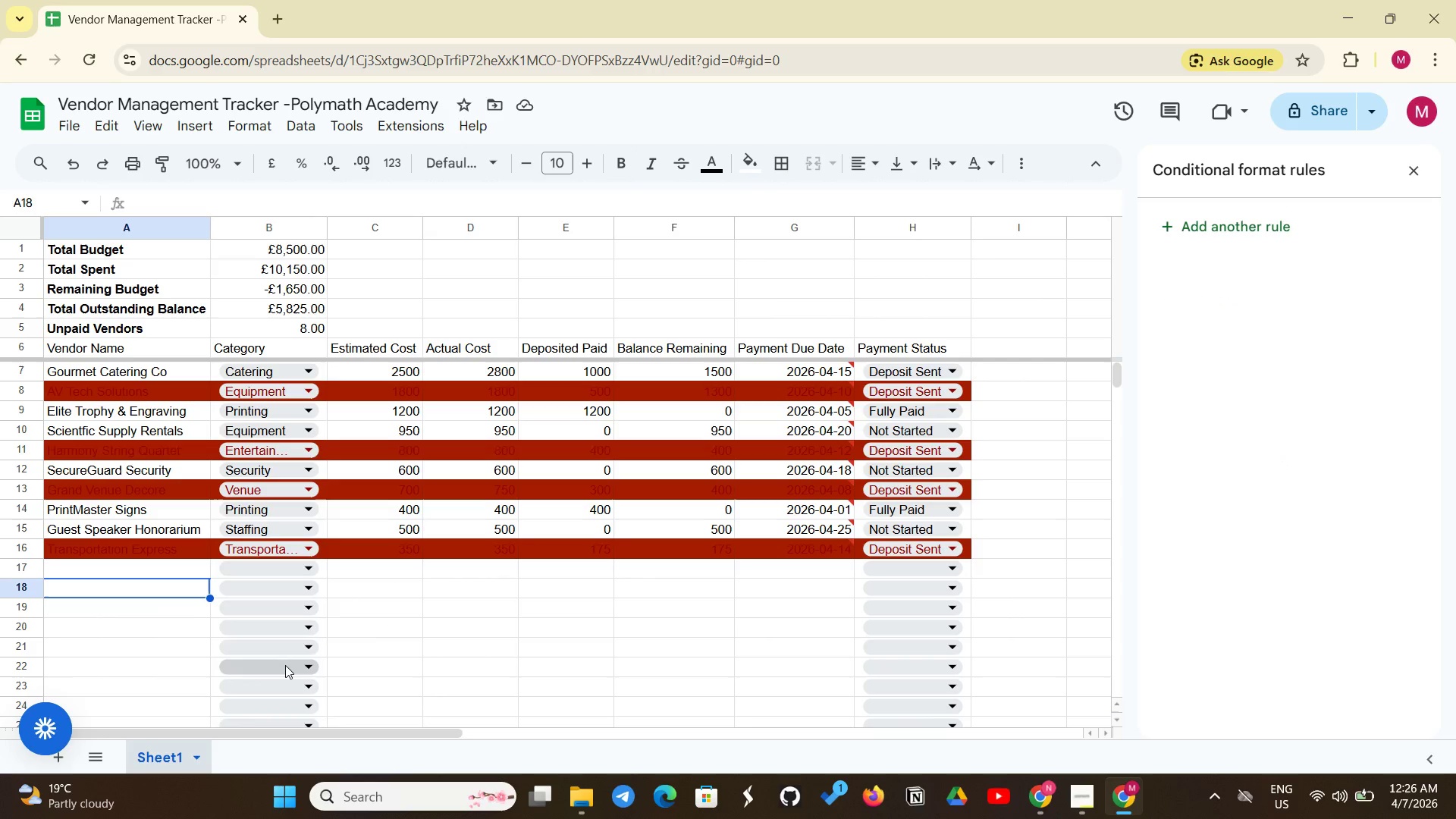 
scroll: coordinate [287, 642], scroll_direction: down, amount: 2.0
 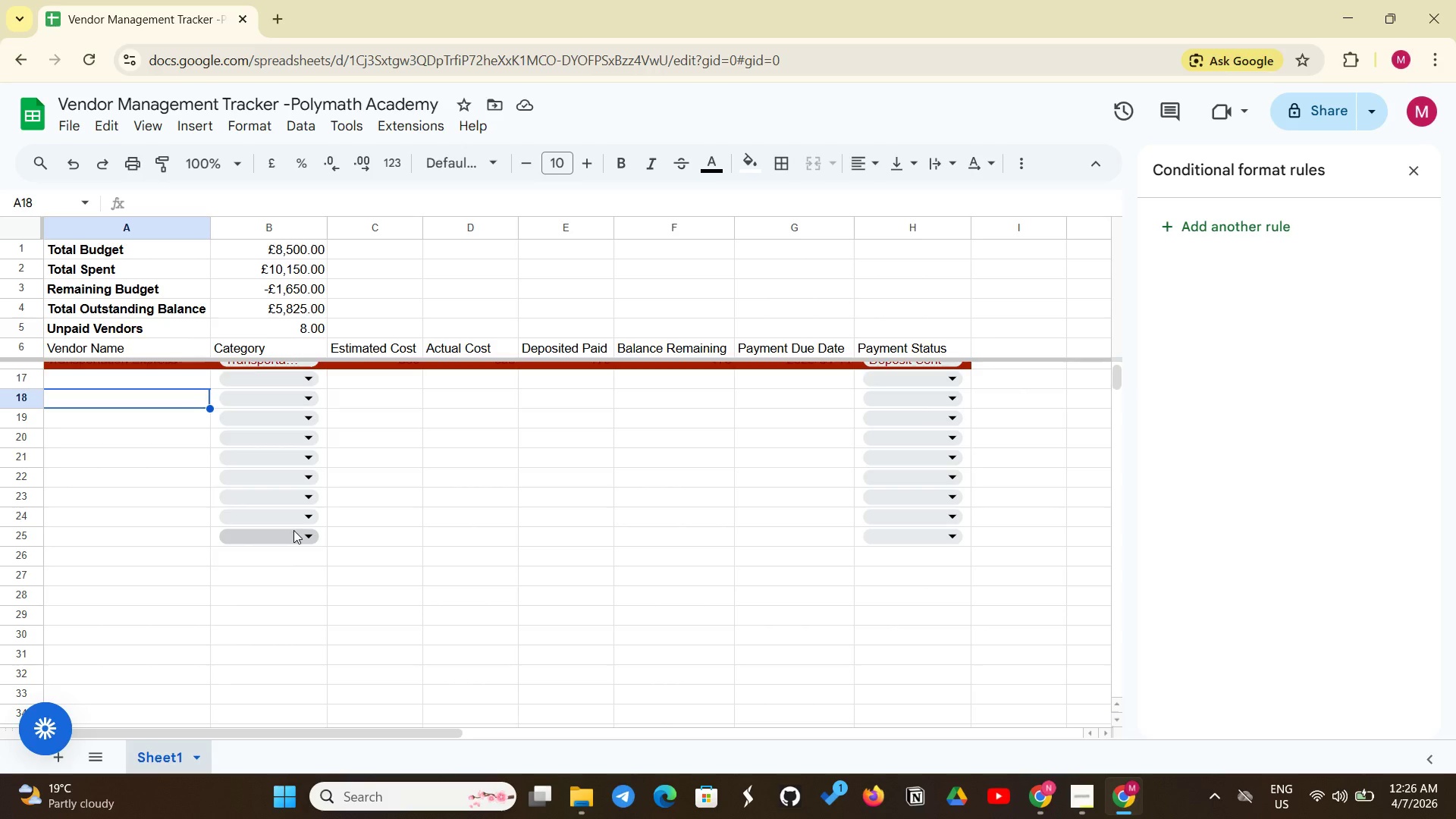 
right_click([293, 530])
 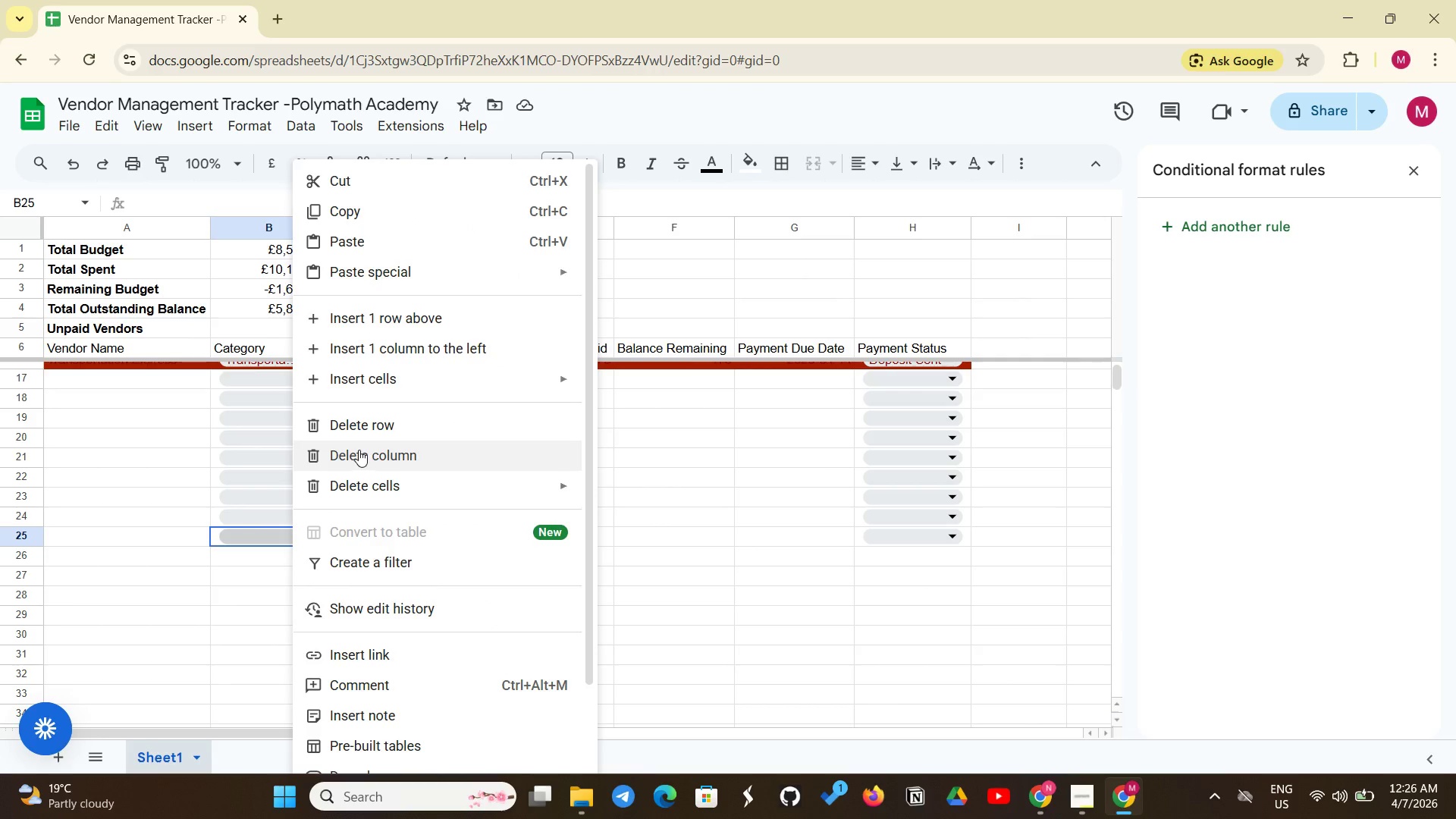 
left_click([262, 482])
 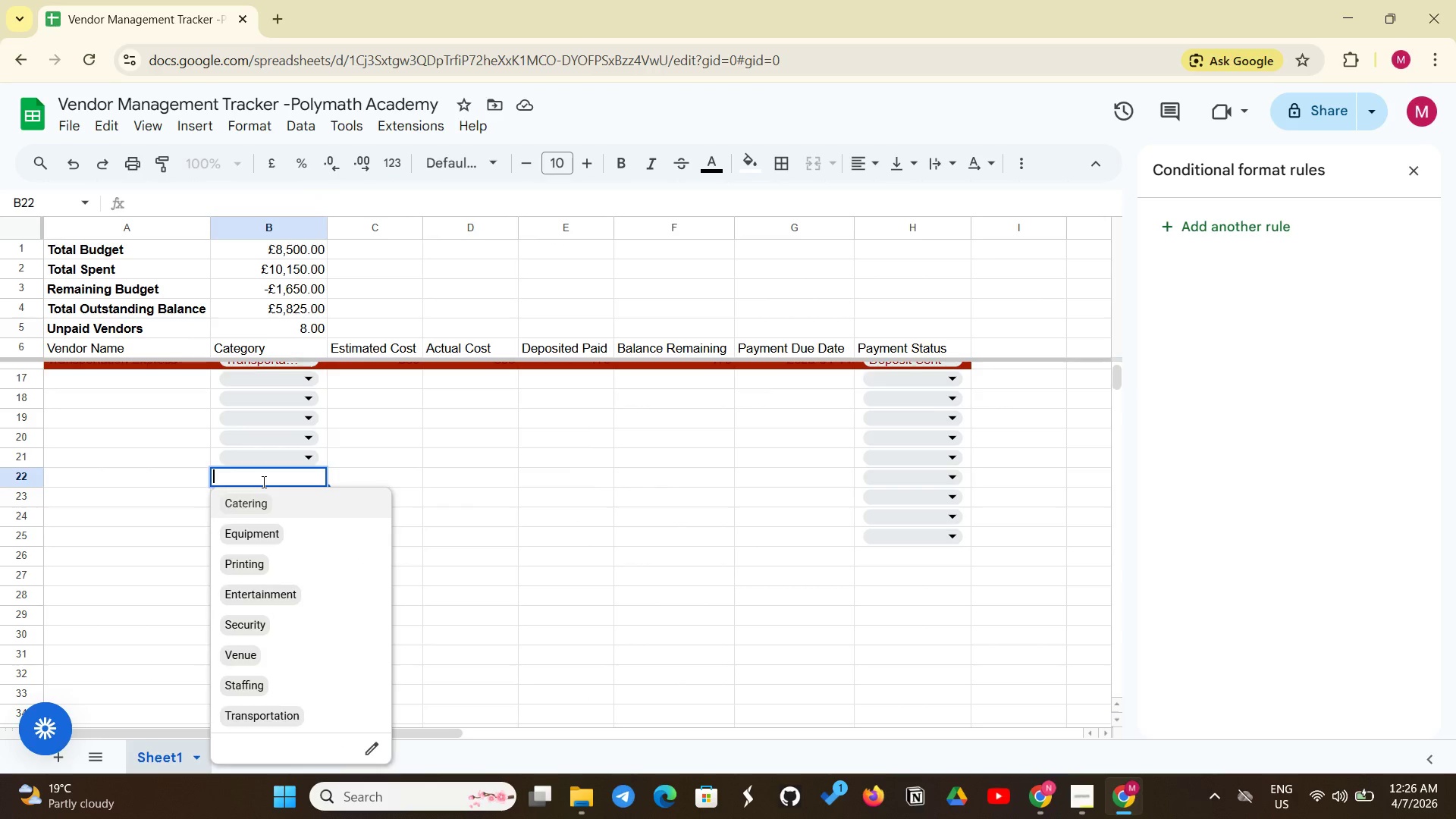 
scroll: coordinate [262, 482], scroll_direction: up, amount: 1.0
 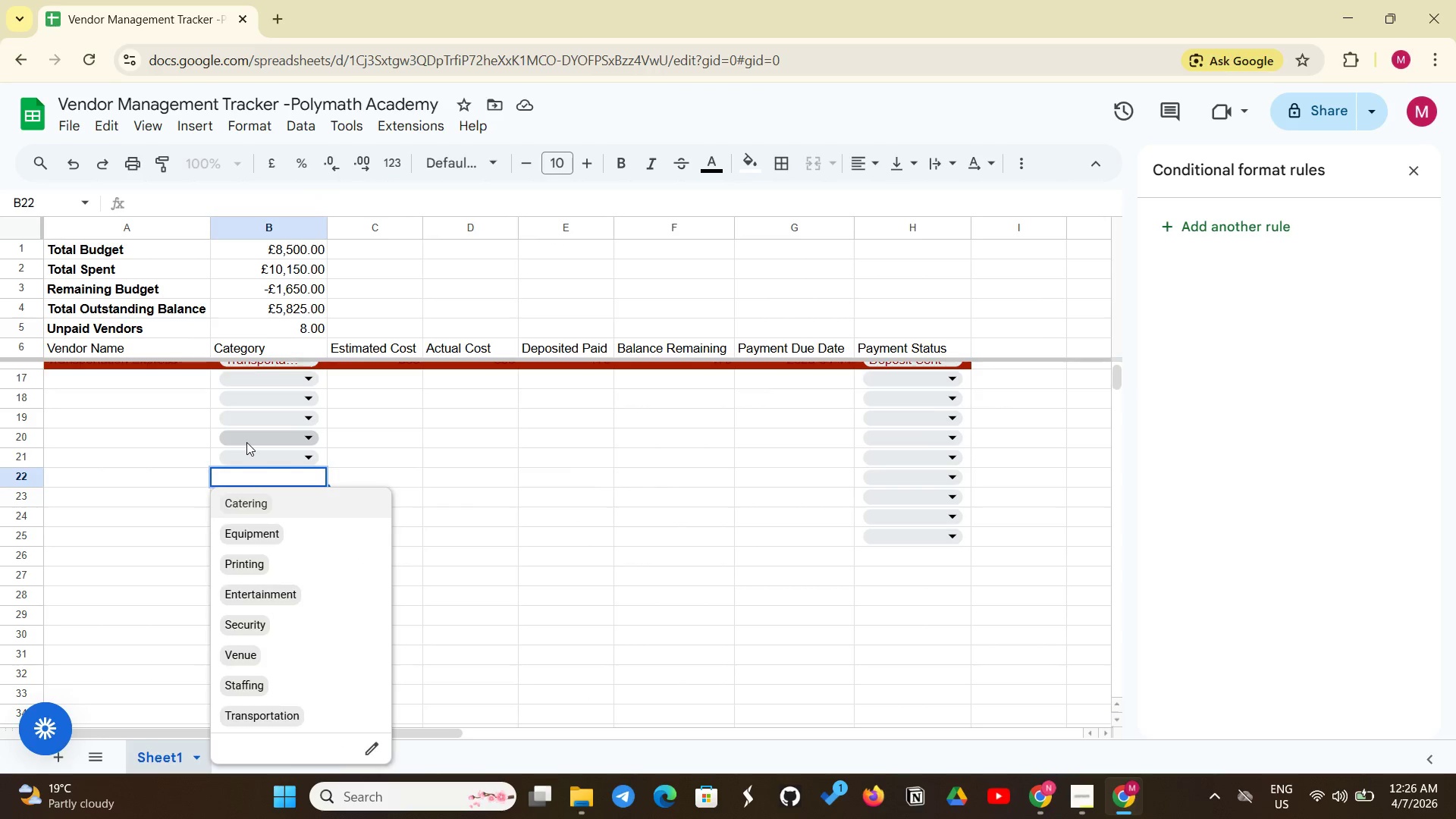 
left_click([246, 442])
 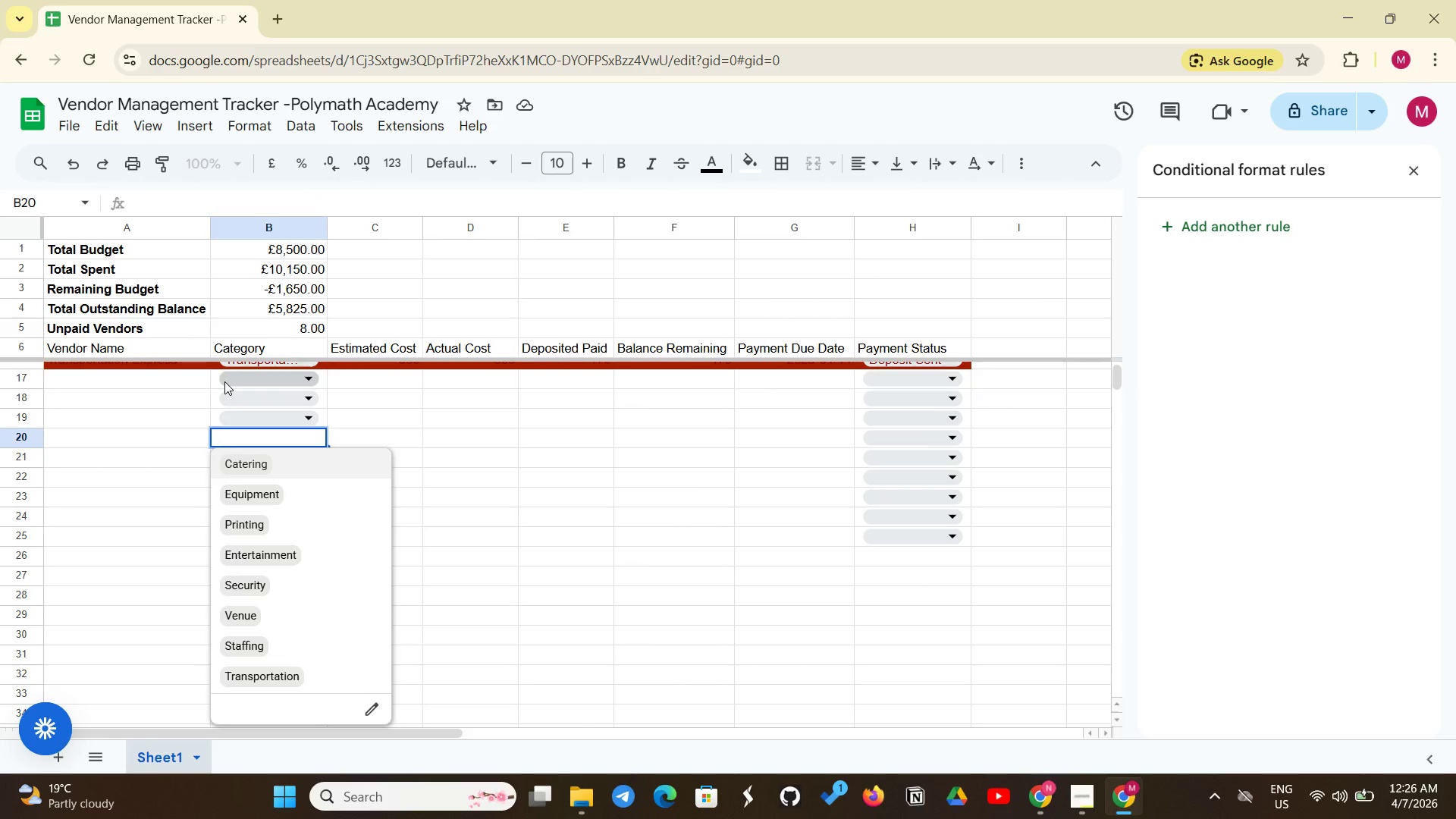 
left_click_drag(start_coordinate=[224, 381], to_coordinate=[229, 441])
 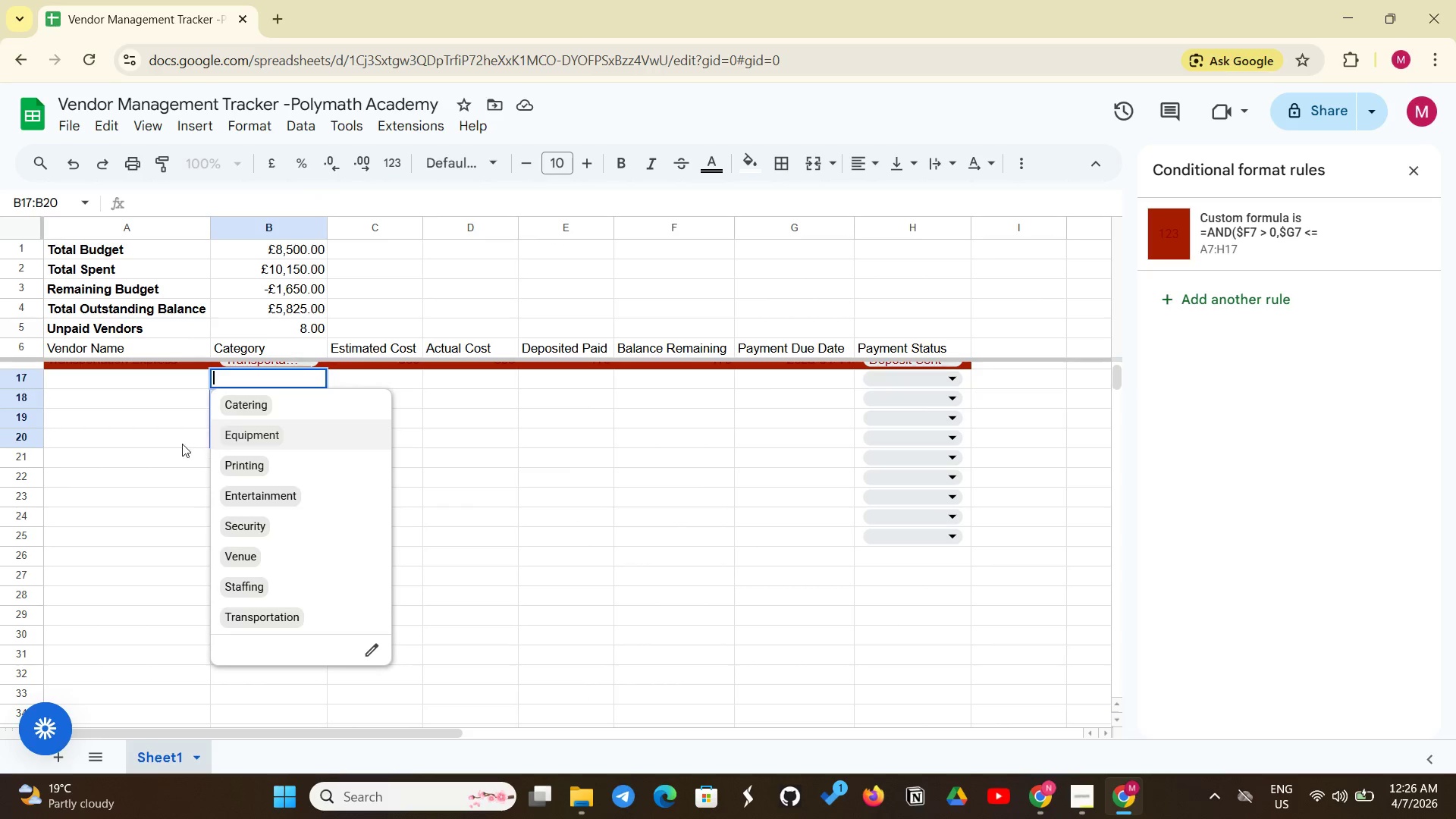 
left_click([182, 444])
 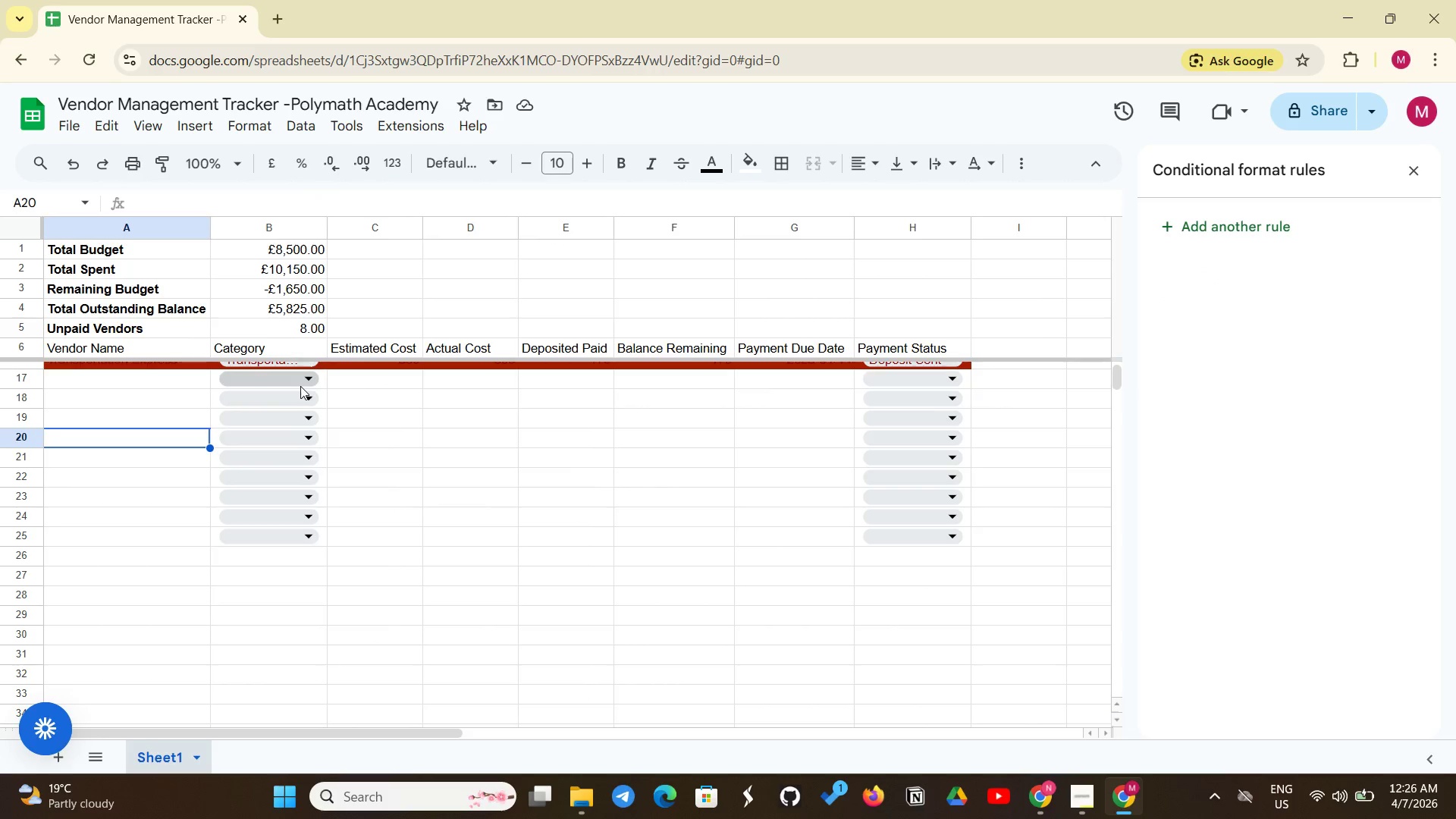 
right_click([300, 386])
 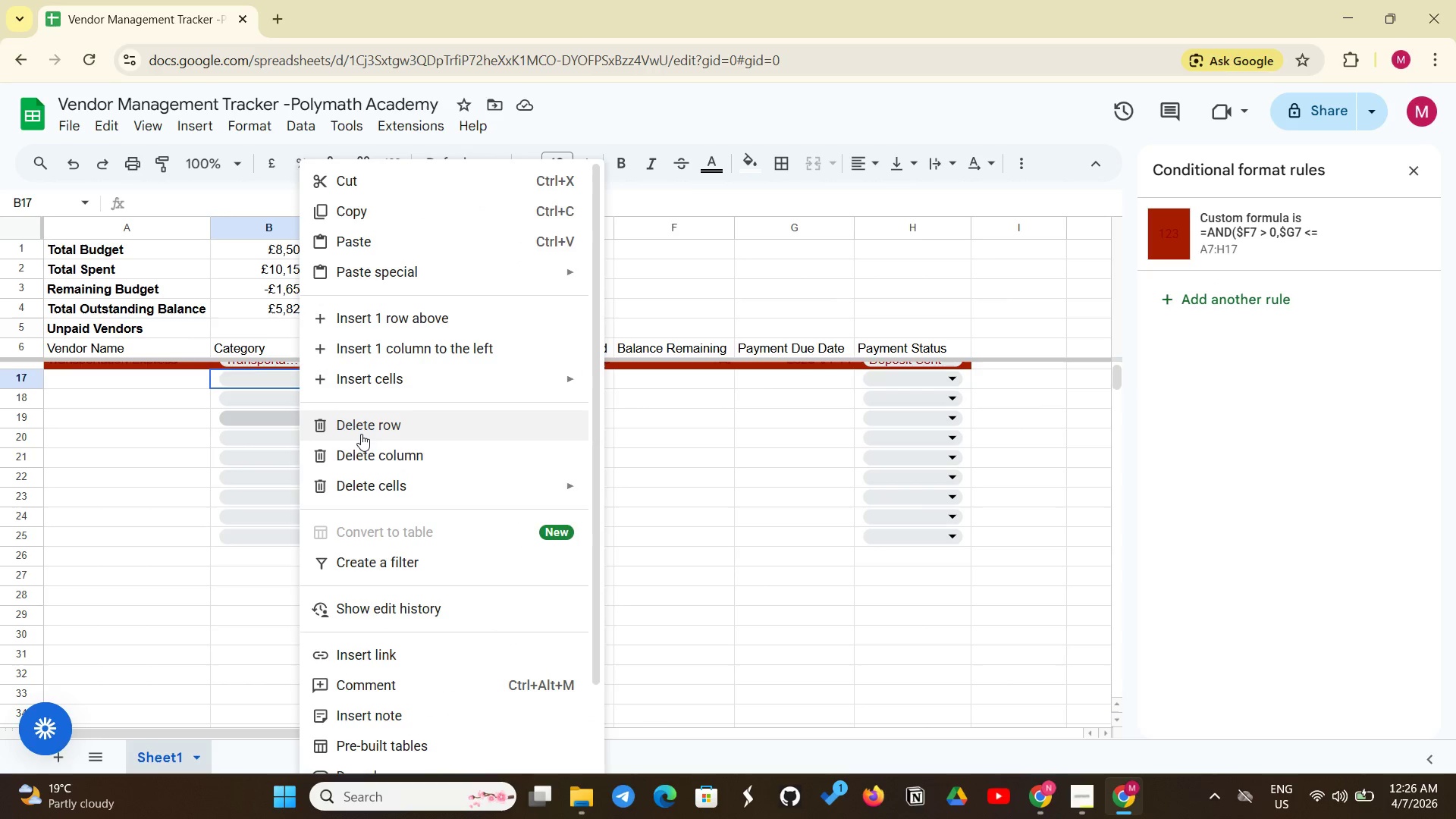 
left_click([363, 432])
 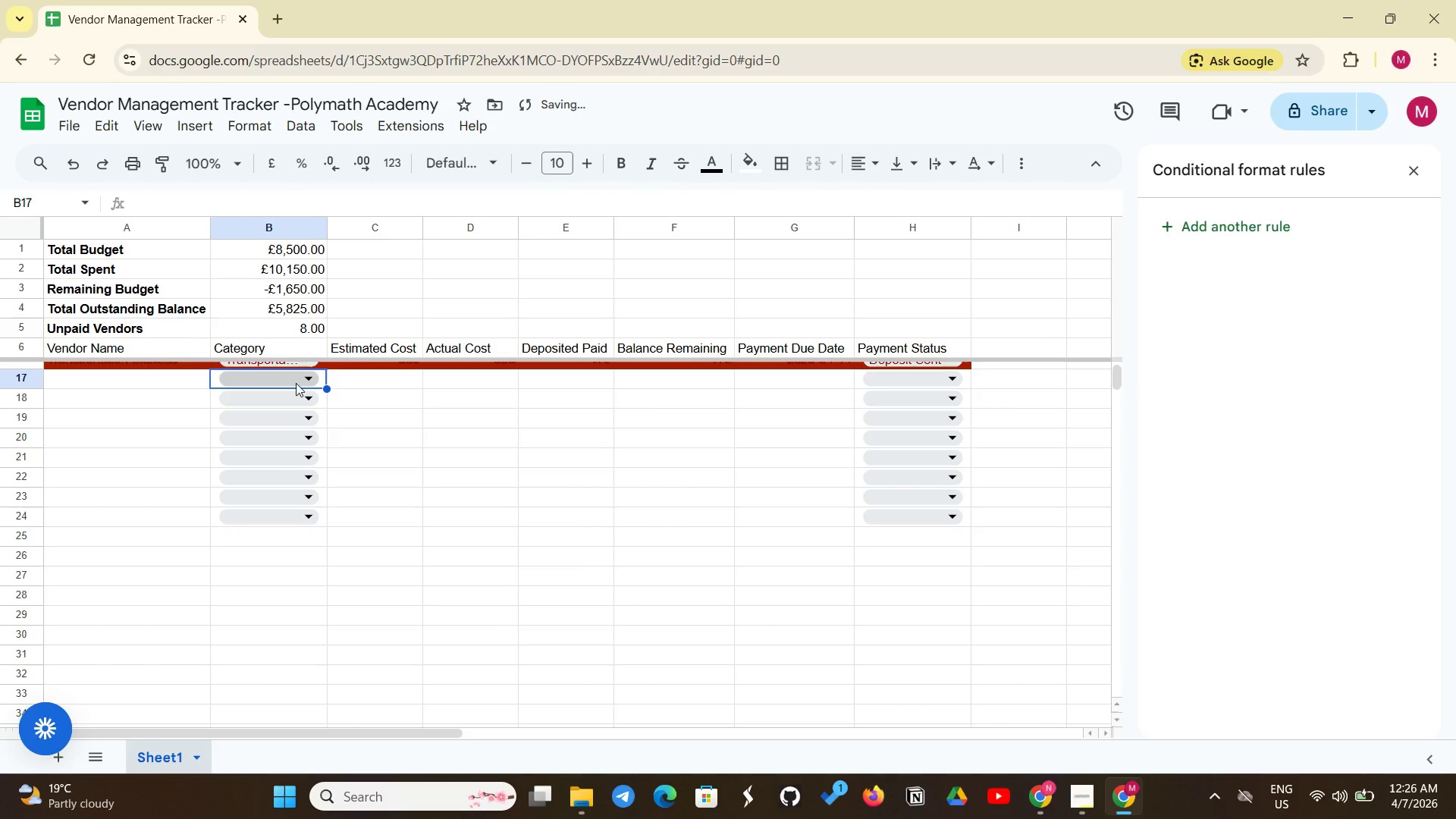 
right_click([296, 383])
 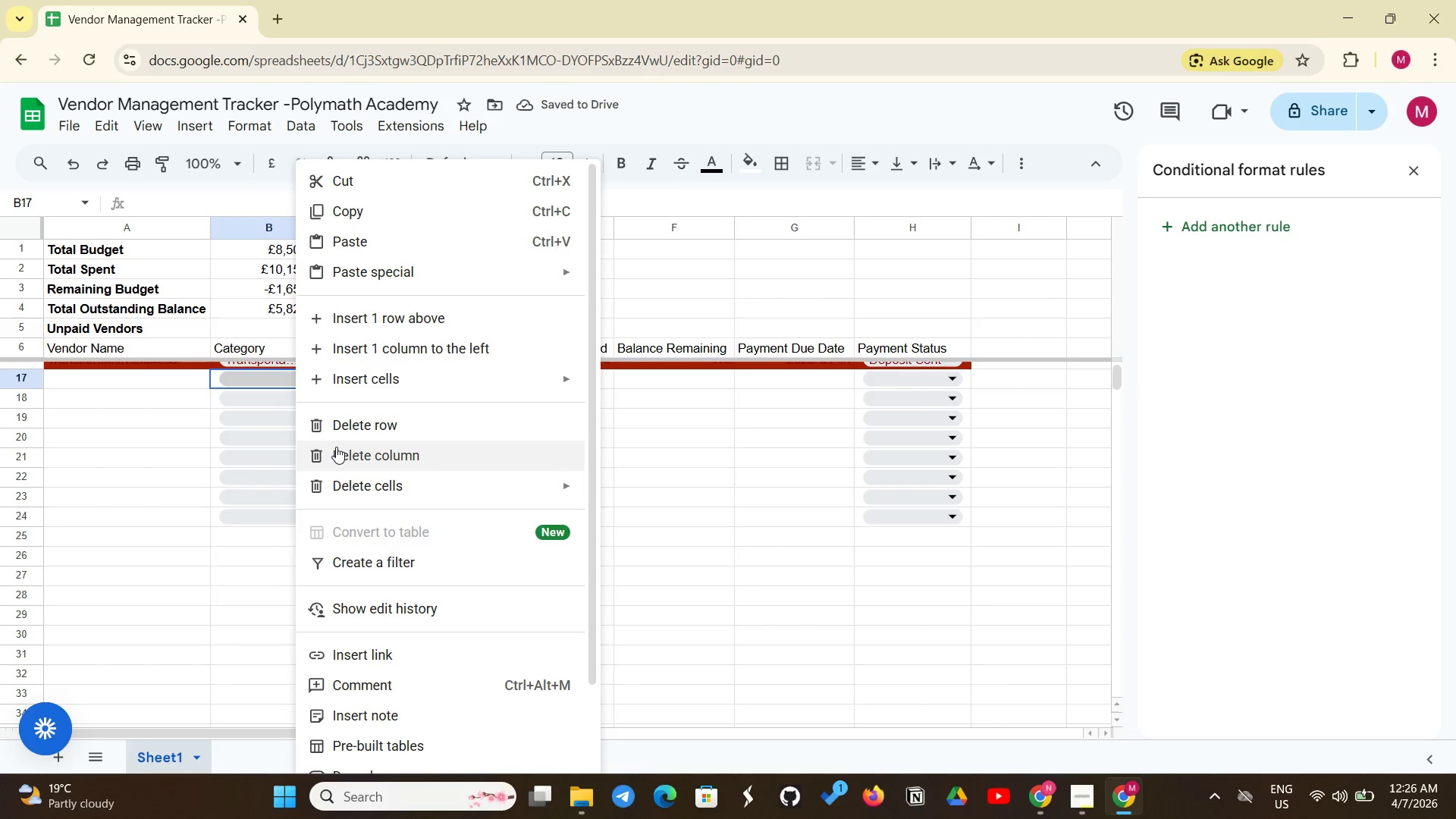 
left_click([336, 447])
 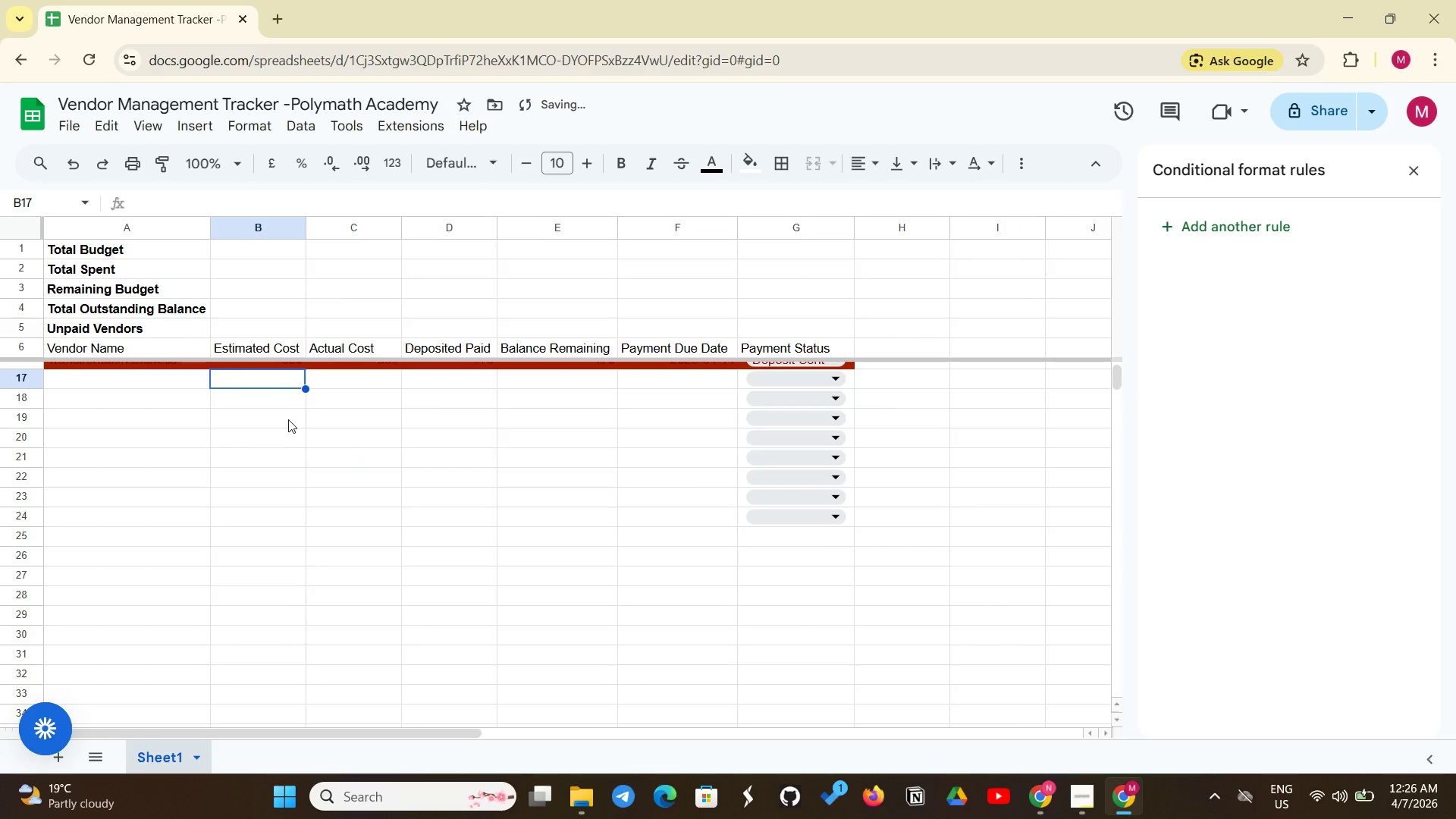 
scroll: coordinate [288, 419], scroll_direction: up, amount: 4.0
 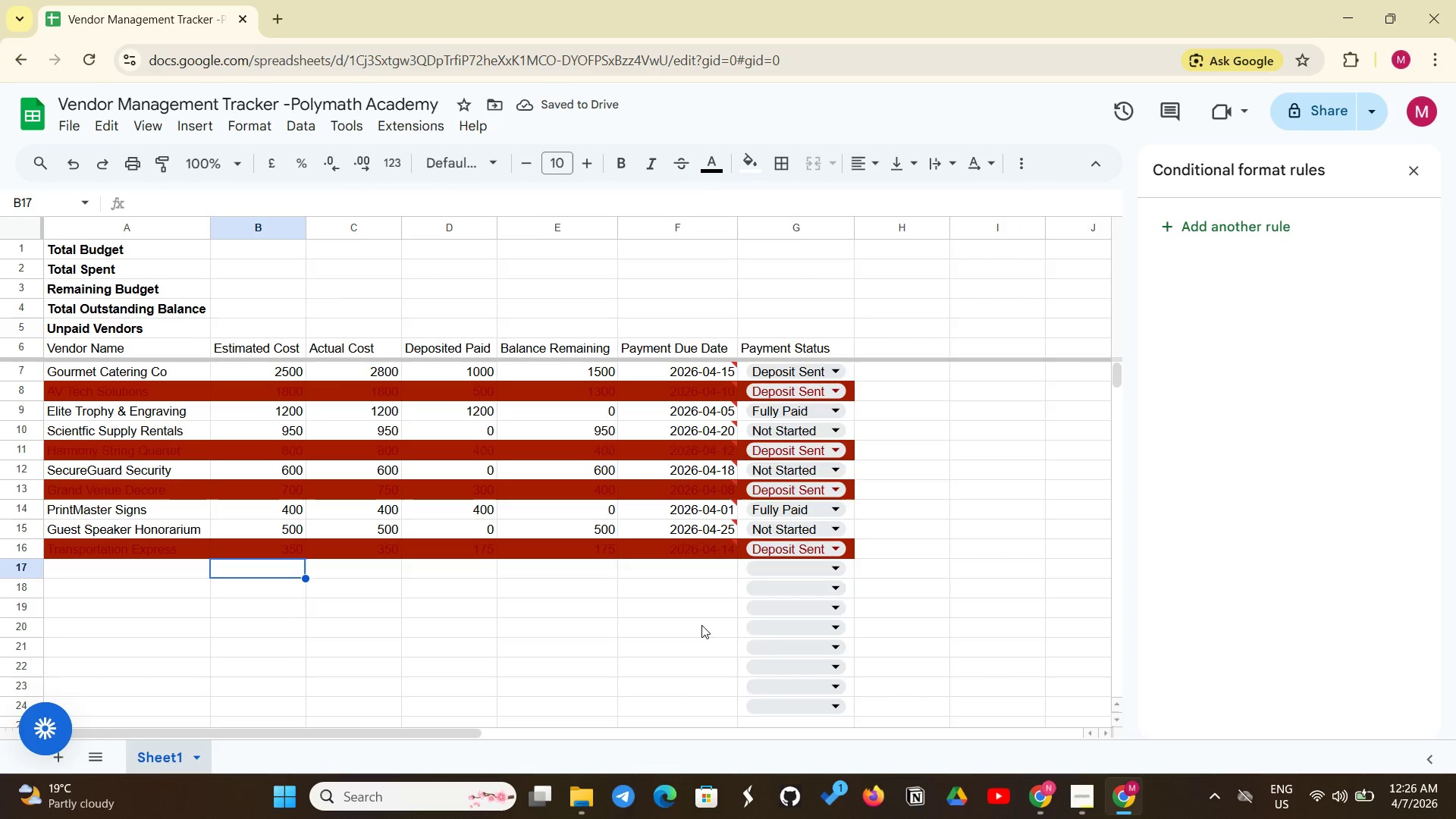 
left_click([130, 554])
 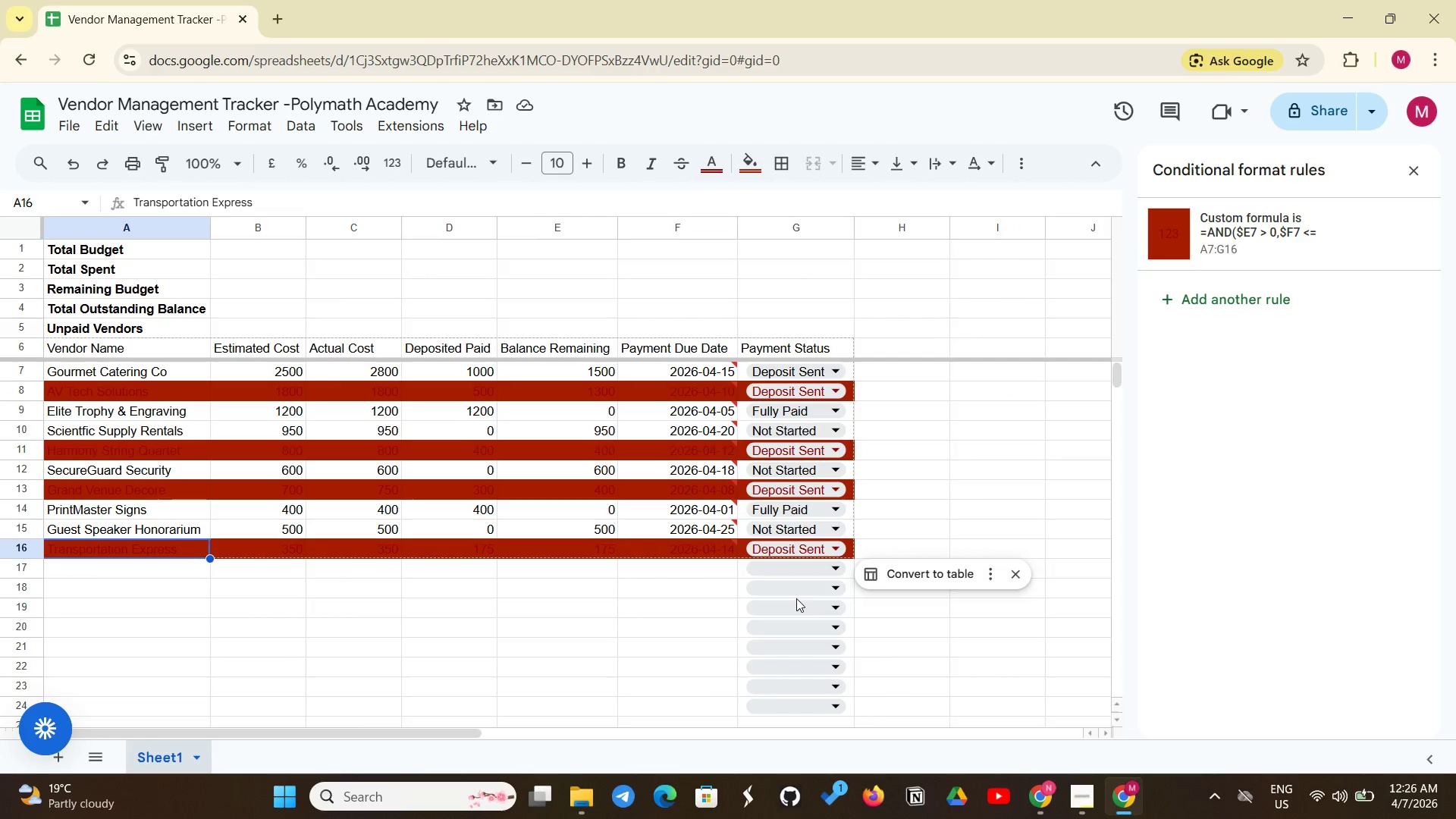 
left_click_drag(start_coordinate=[818, 573], to_coordinate=[824, 603])
 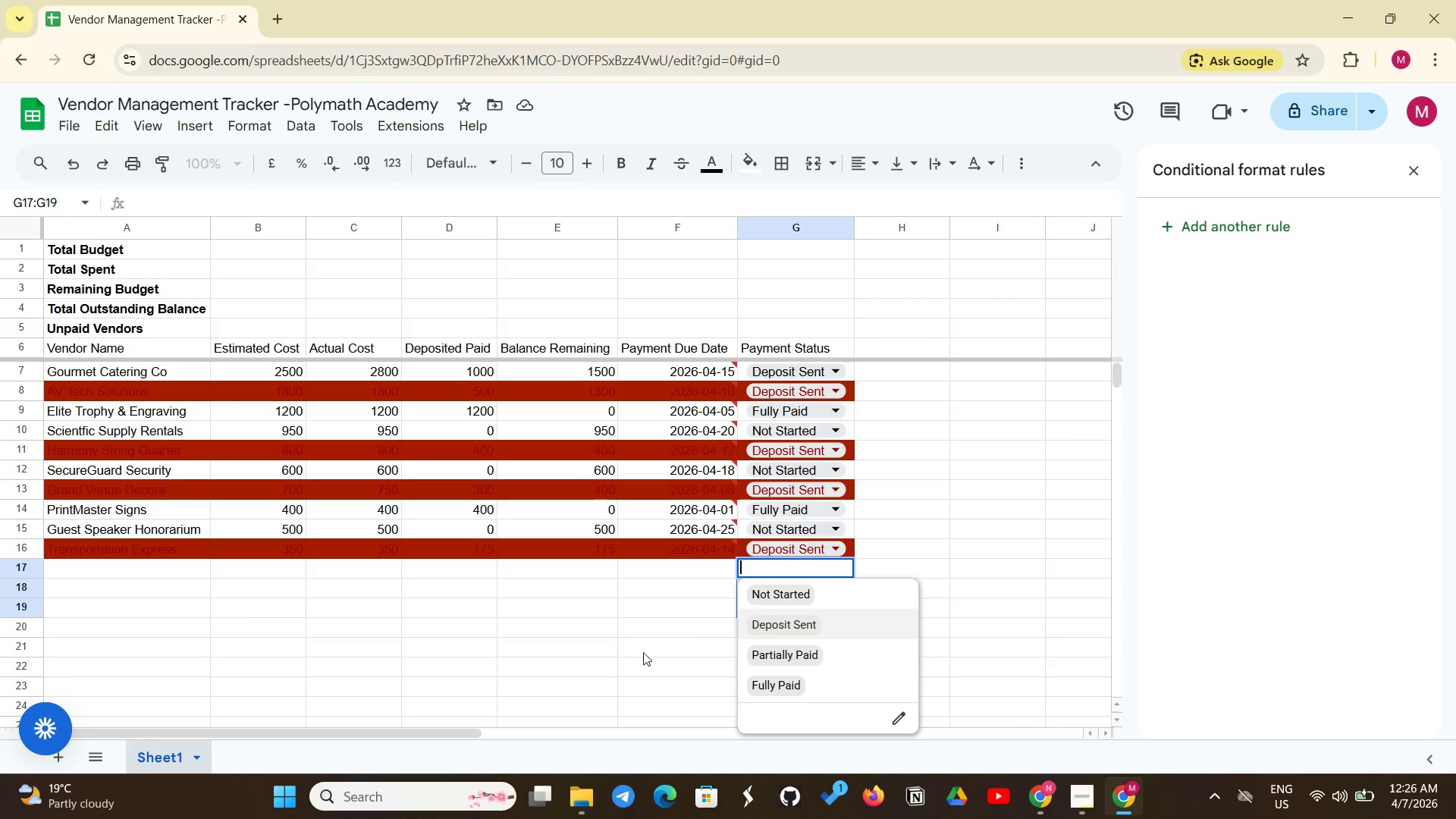 
left_click([641, 654])
 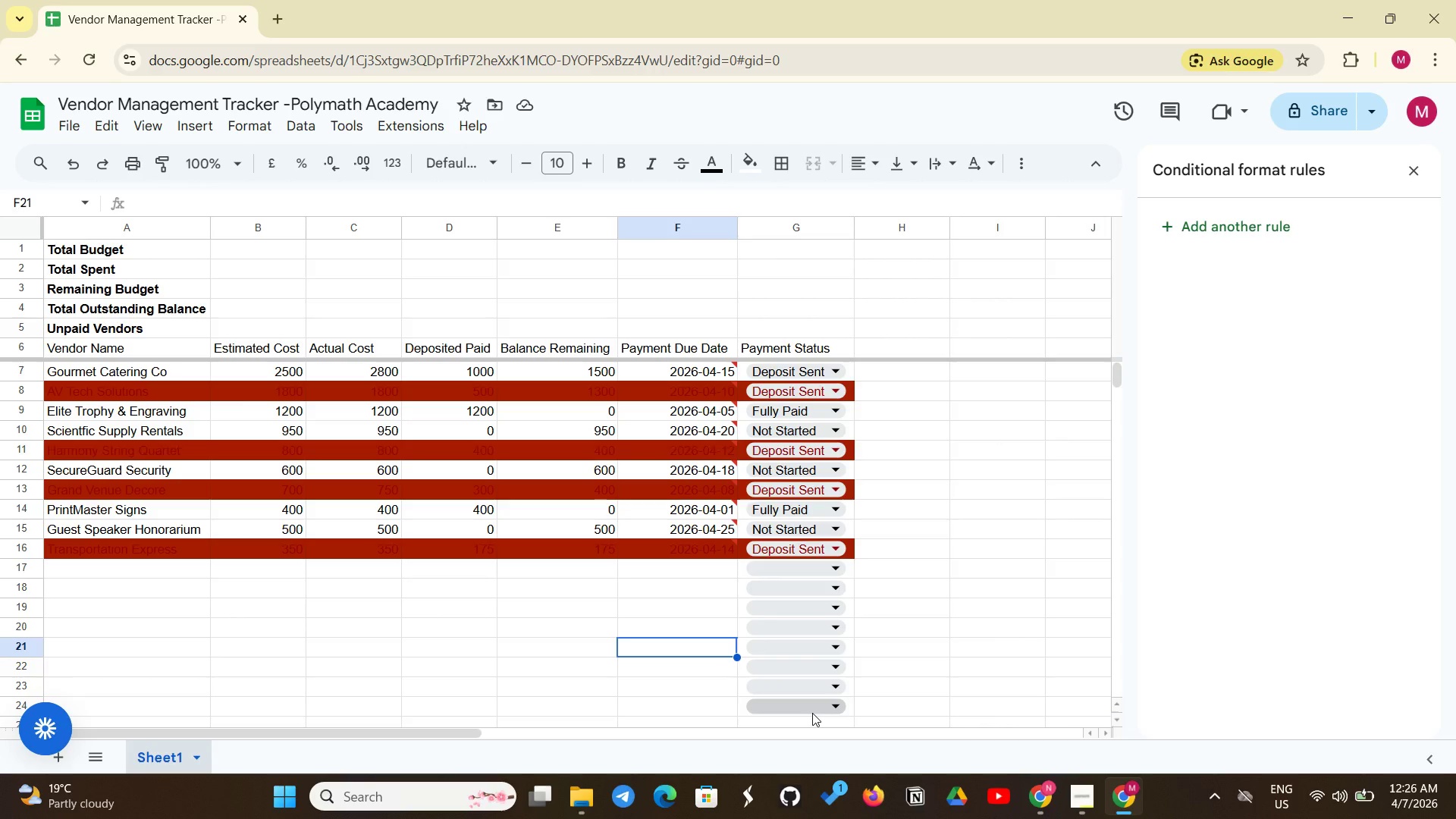 
left_click([812, 713])
 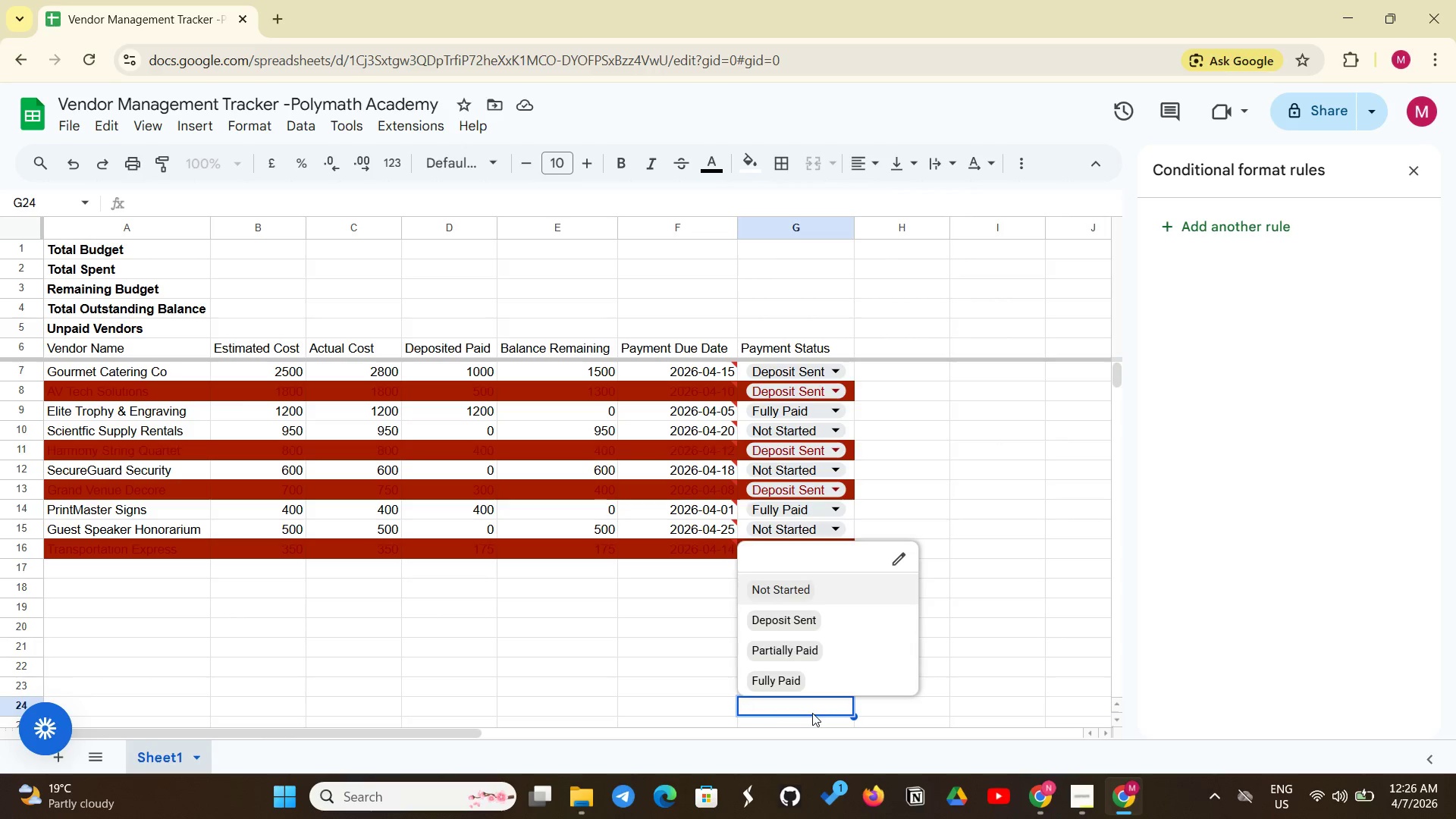 
right_click([812, 713])
 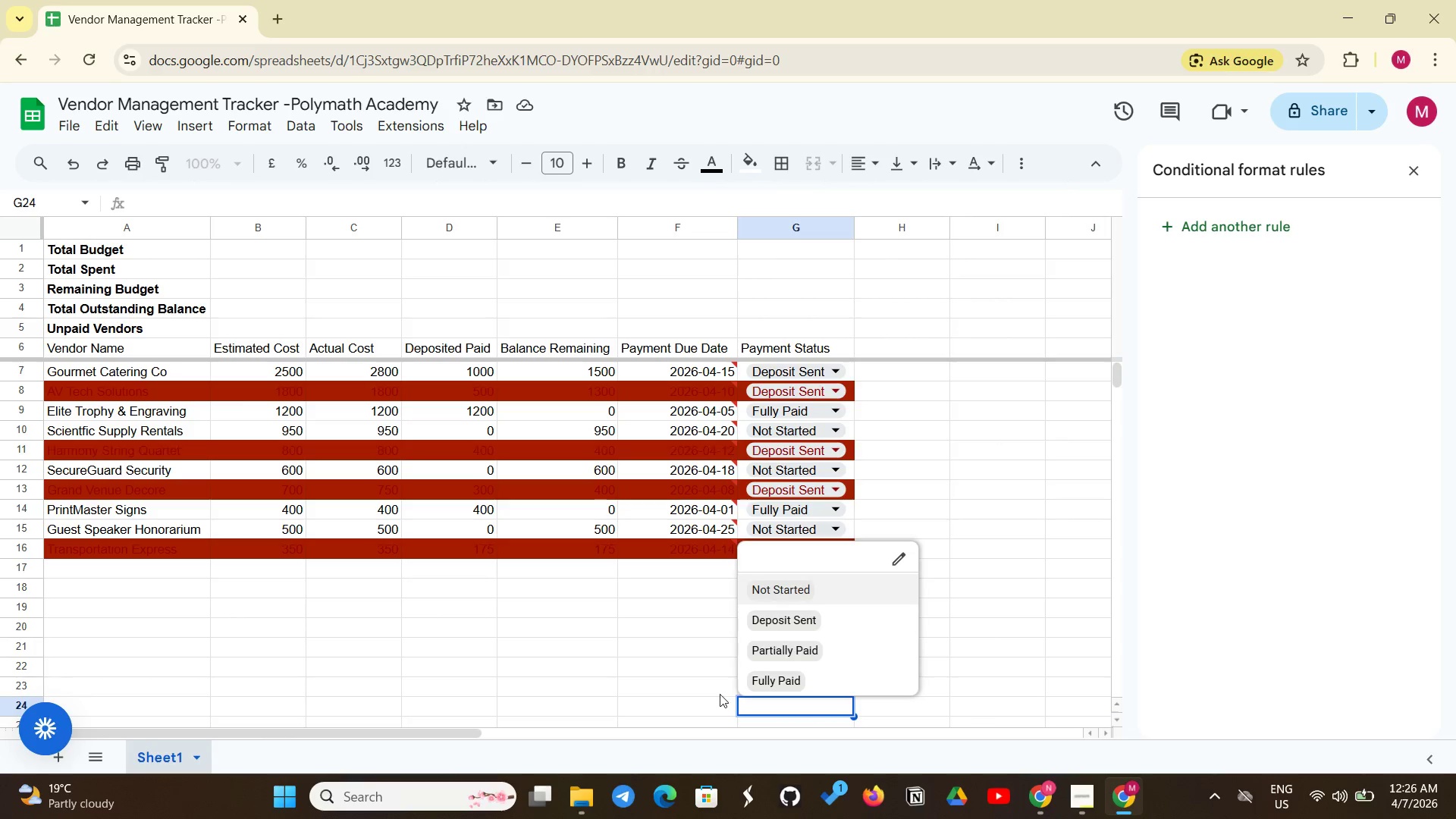 
left_click([720, 694])
 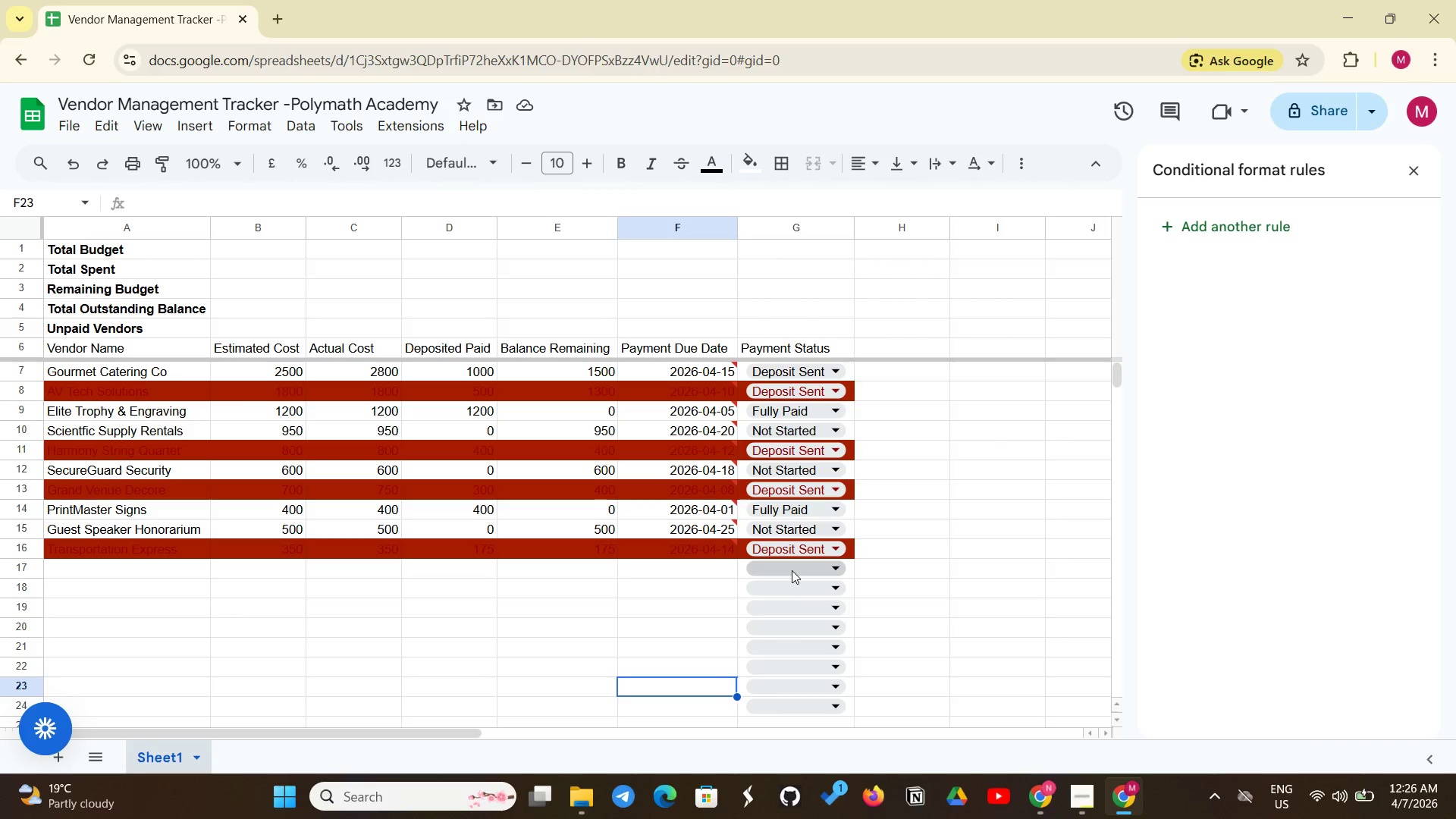 
left_click([792, 570])
 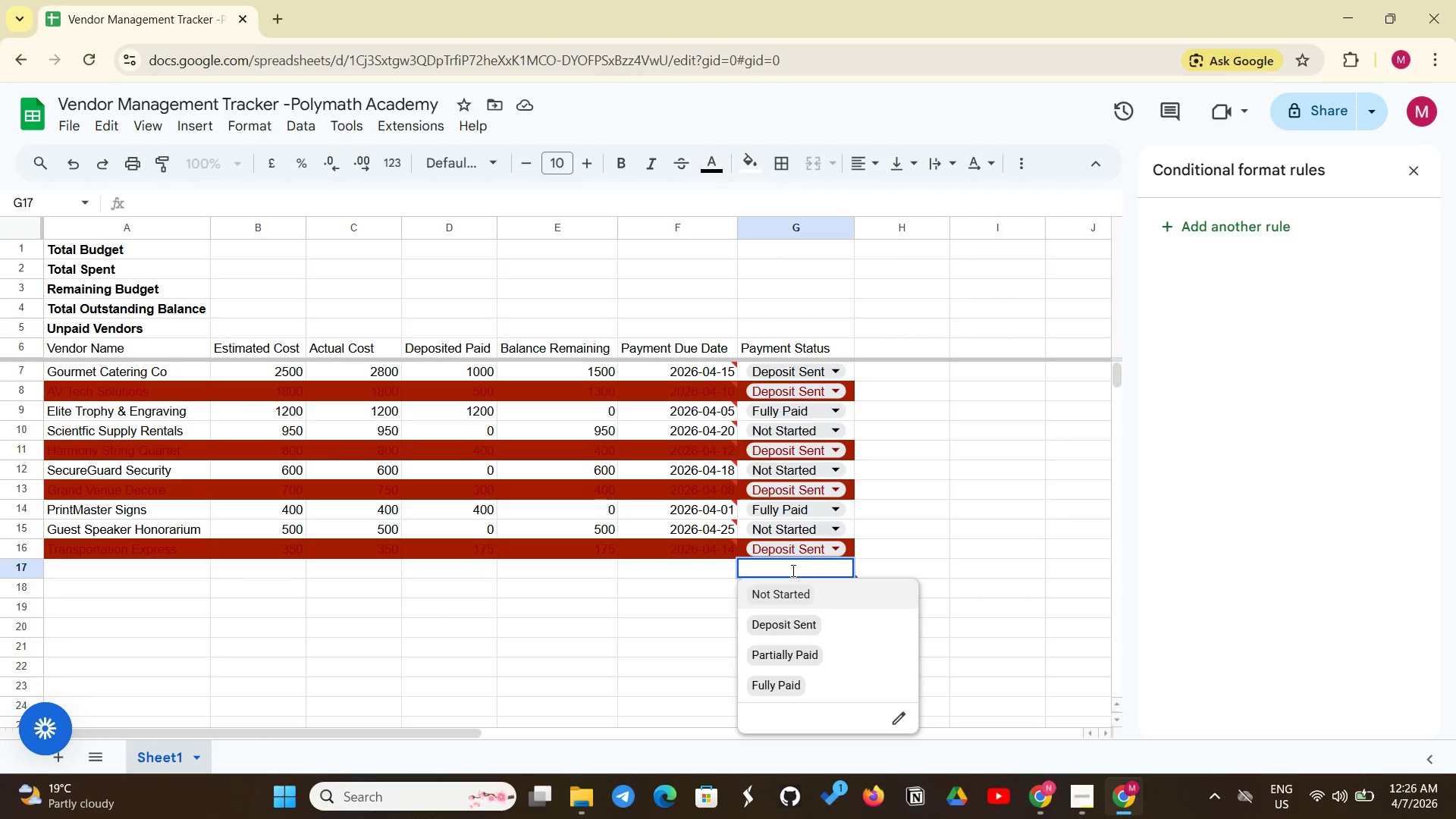 
right_click([792, 570])
 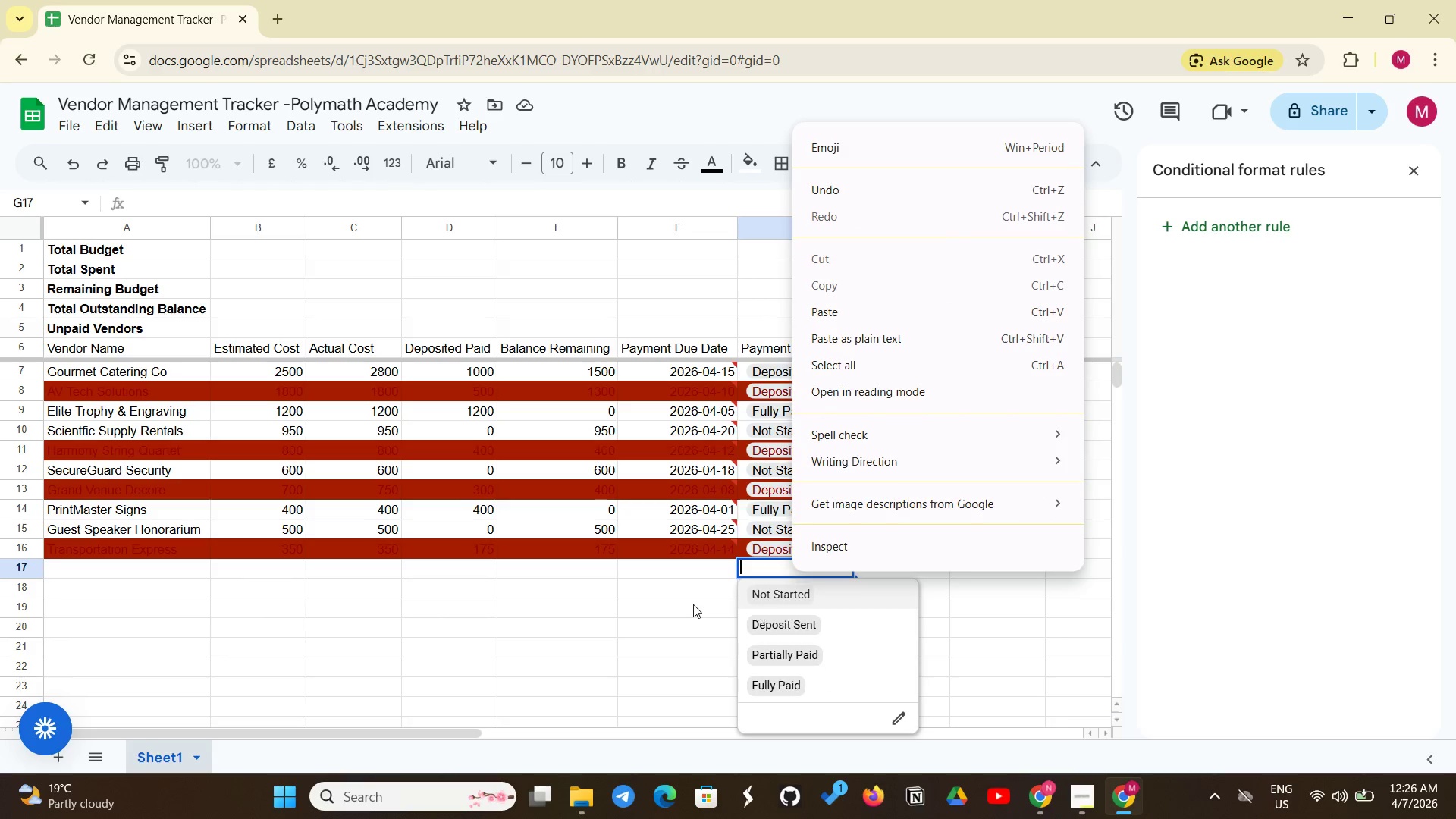 
left_click([693, 604])
 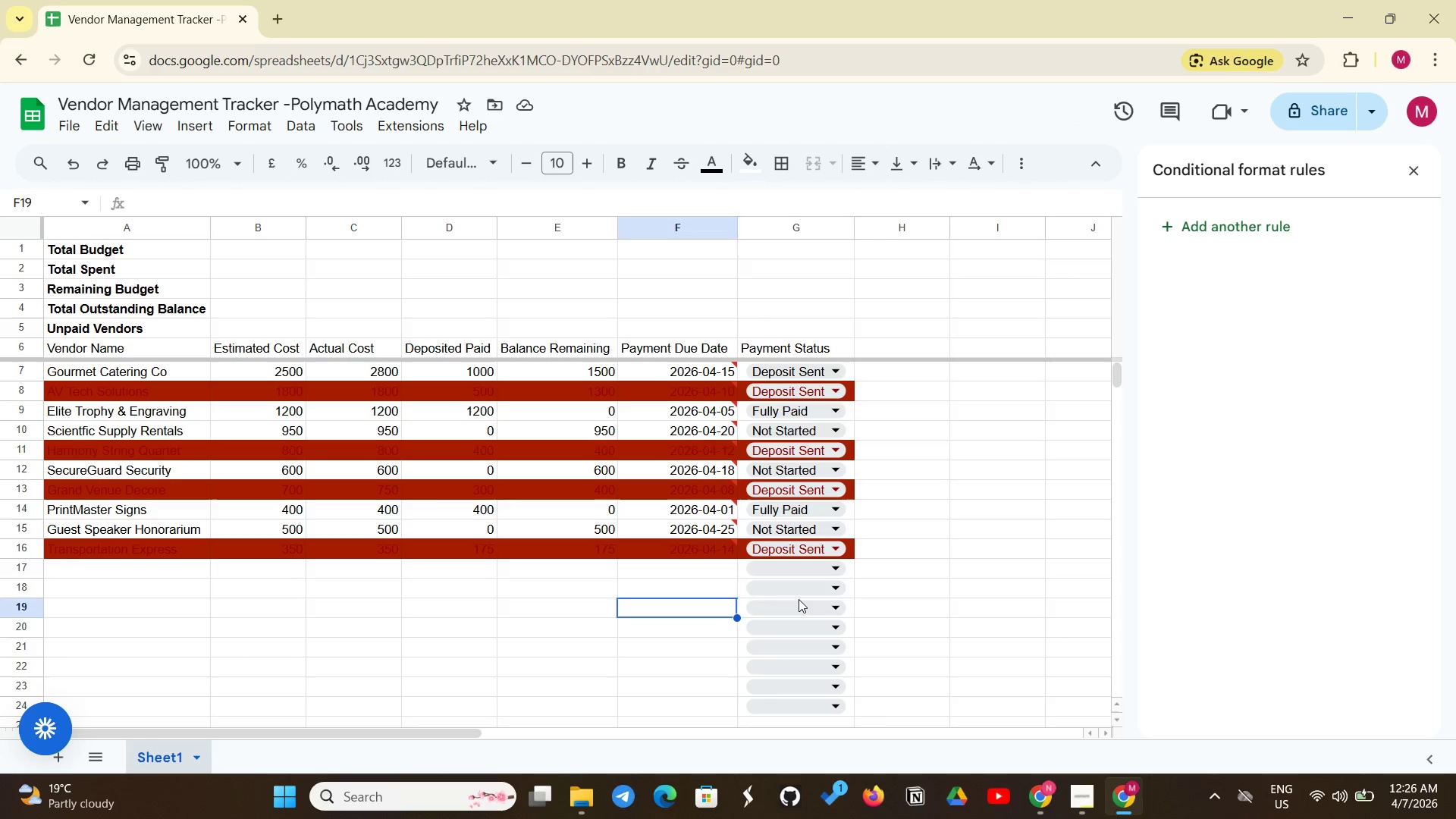 
left_click([799, 599])
 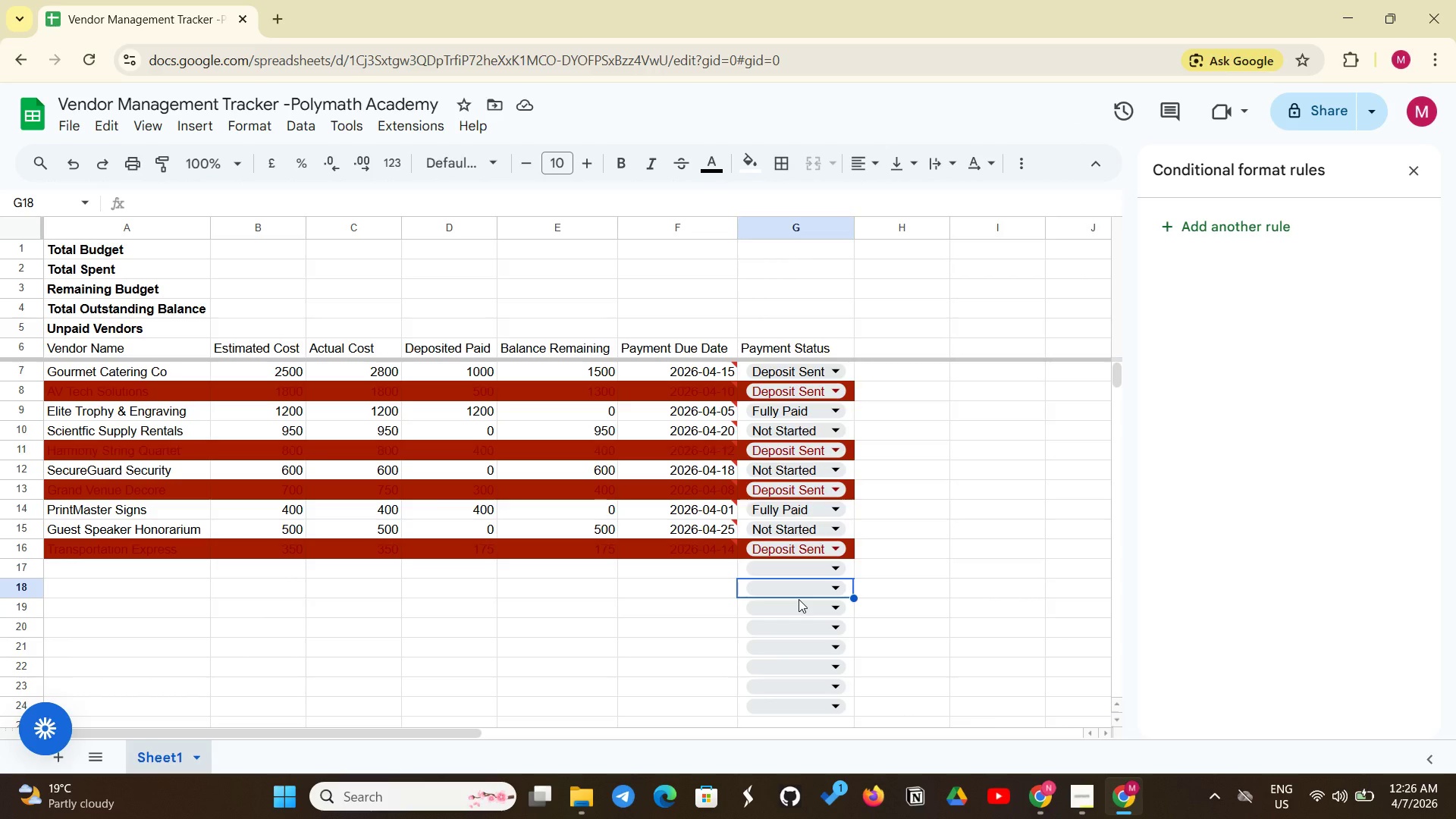 
right_click([799, 599])
 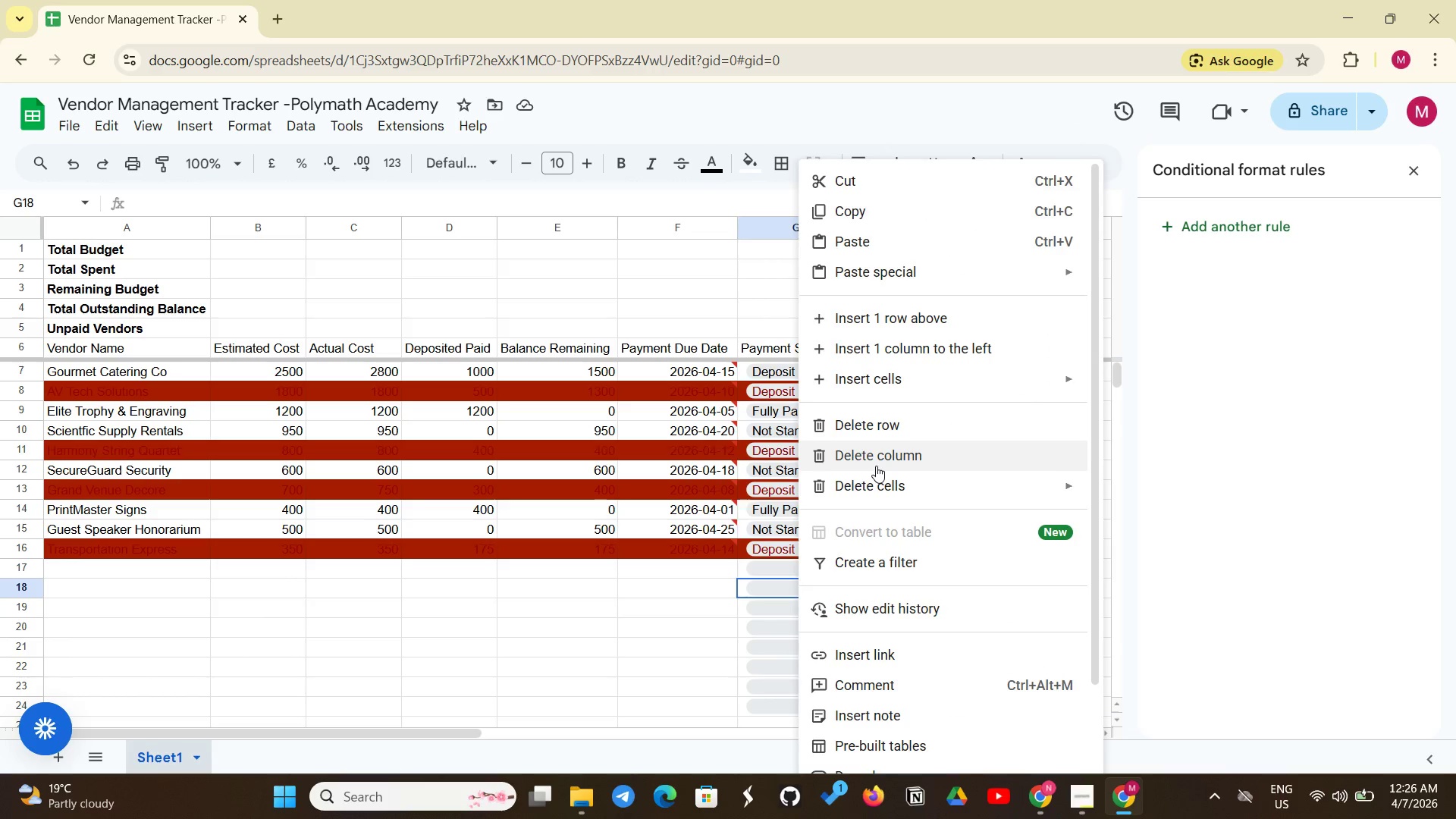 
left_click([876, 466])
 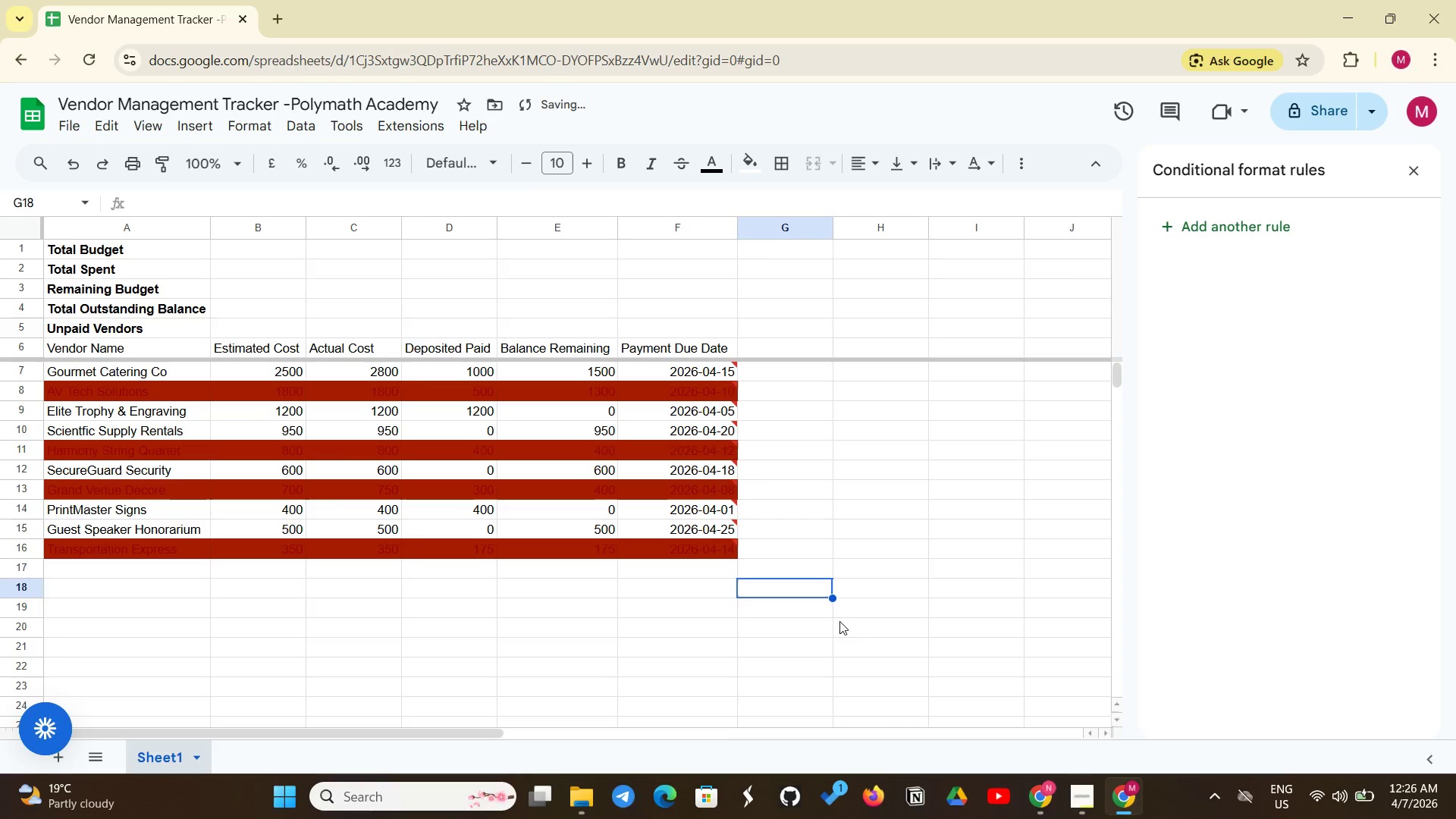 
left_click([779, 471])
 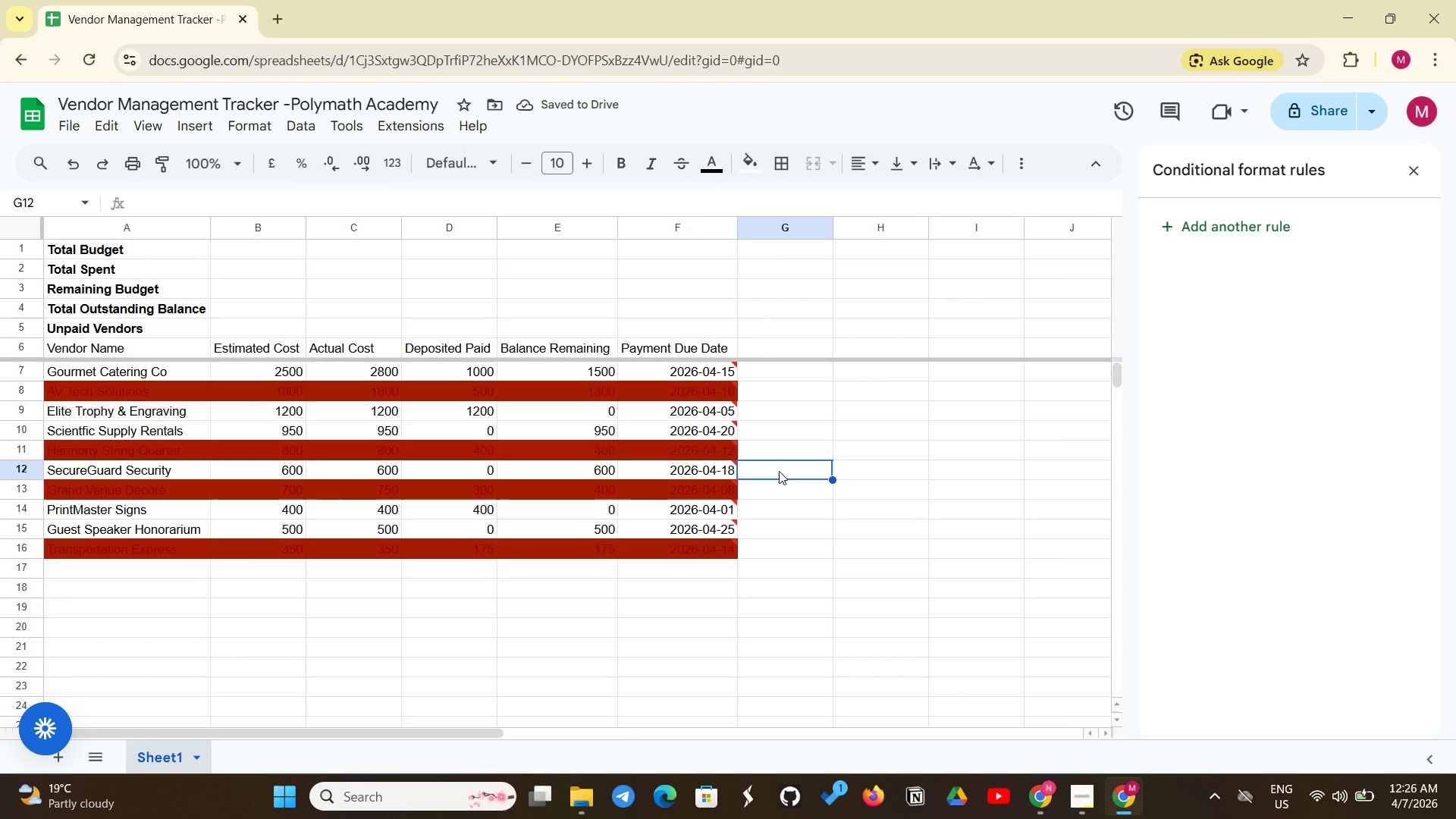 
key(Control+Z)
 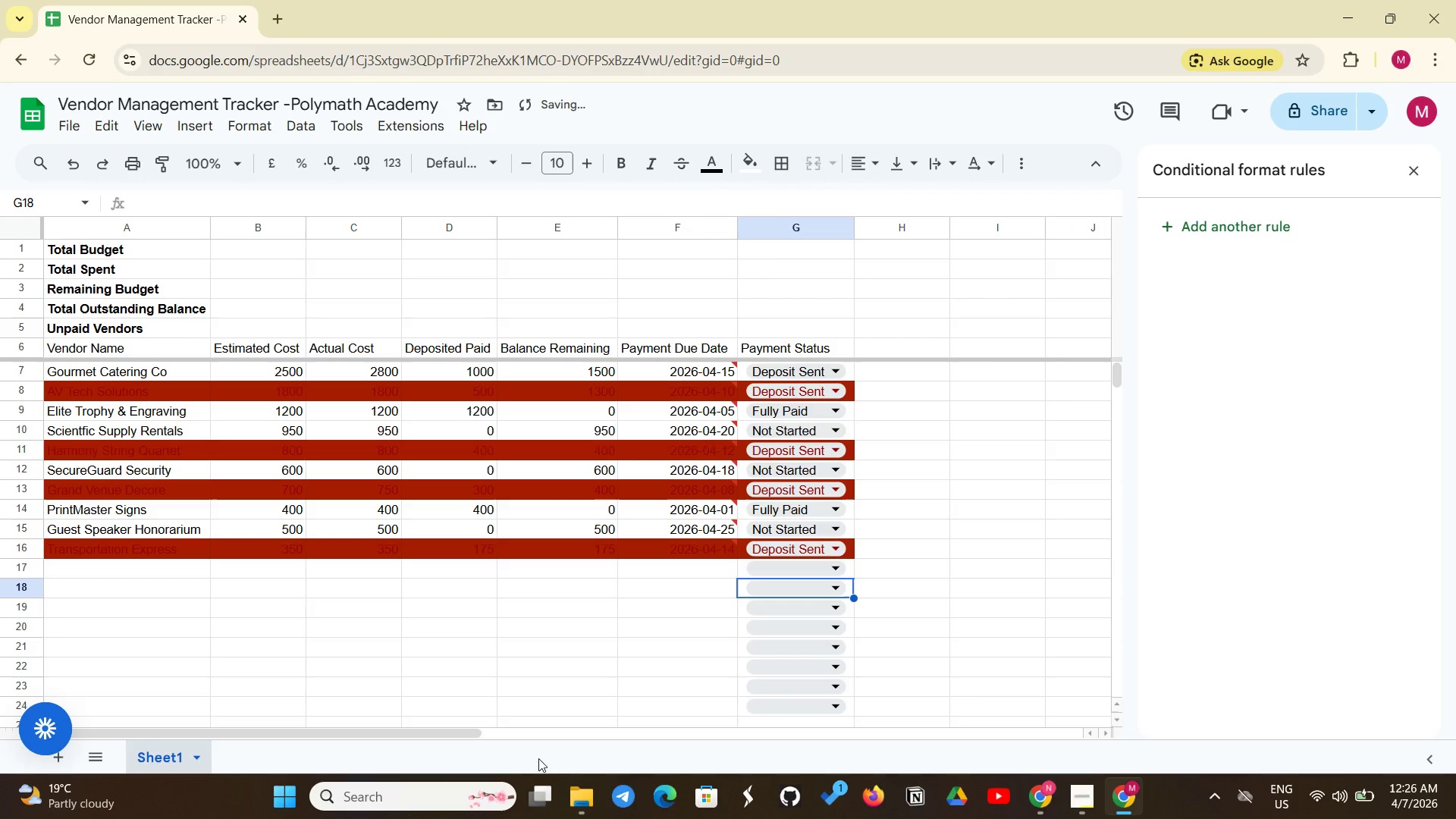 
left_click([557, 720])
 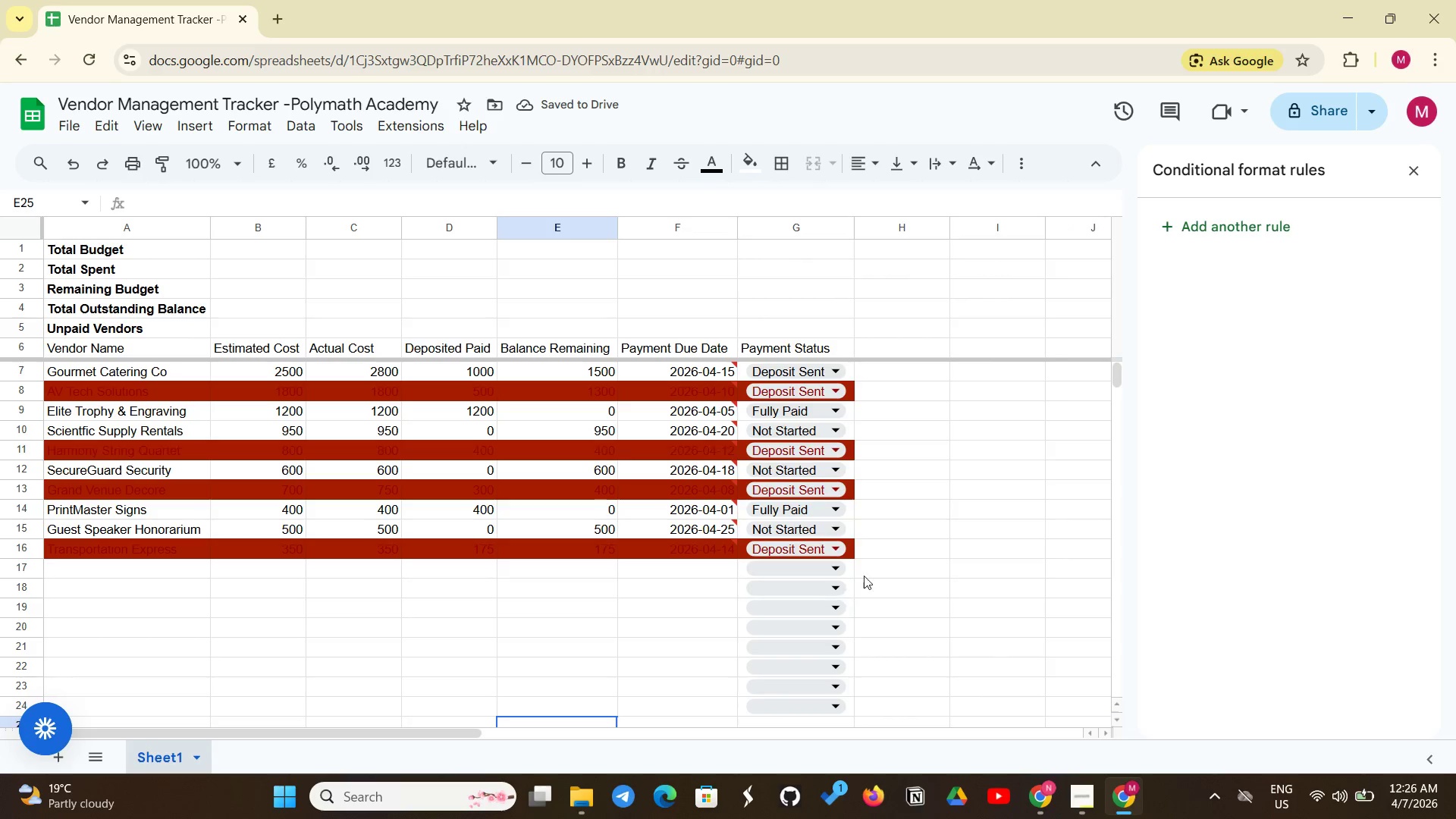 
left_click([896, 549])
 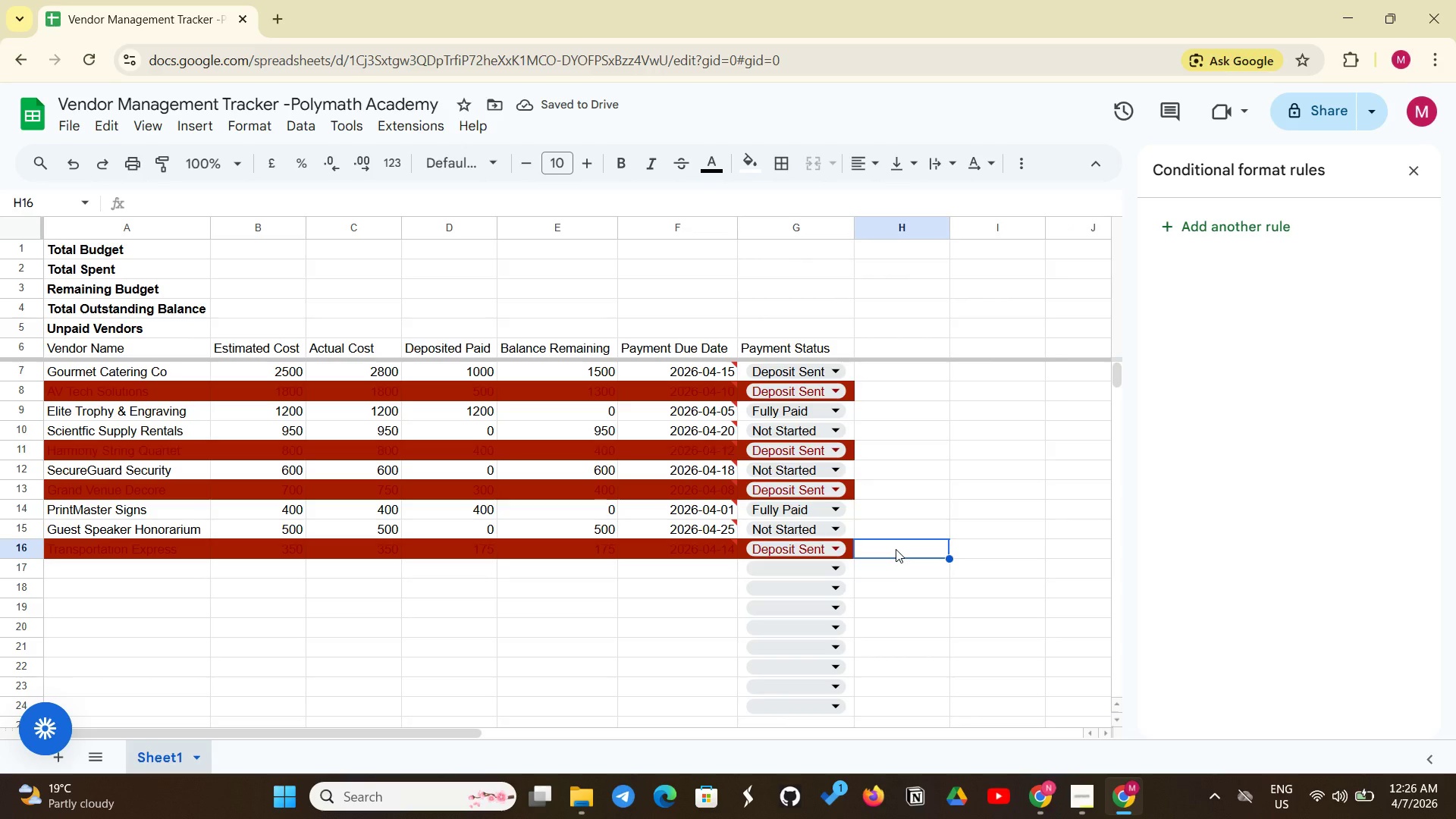 
key(Control+Z)
 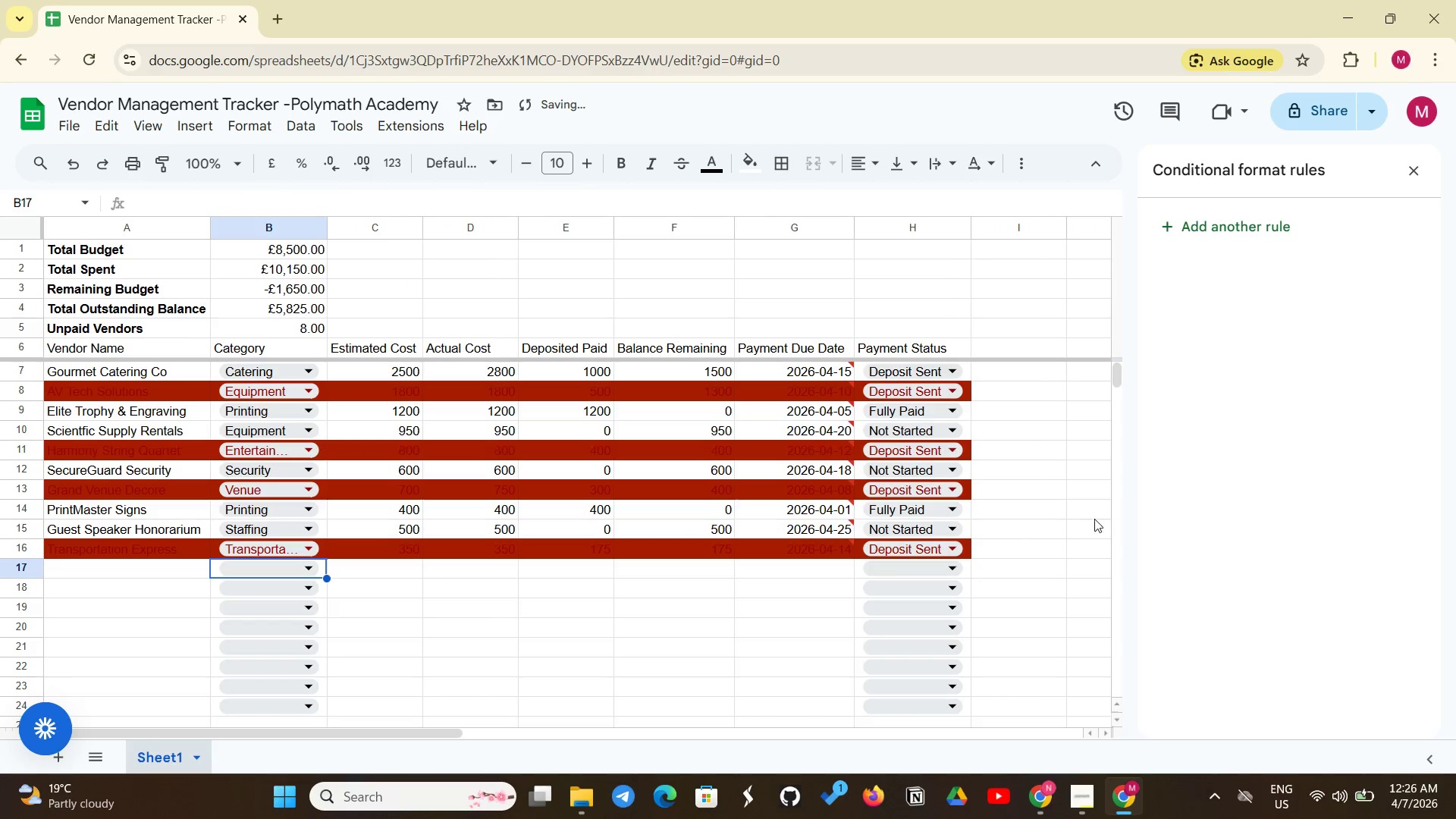 
left_click([1211, 532])
 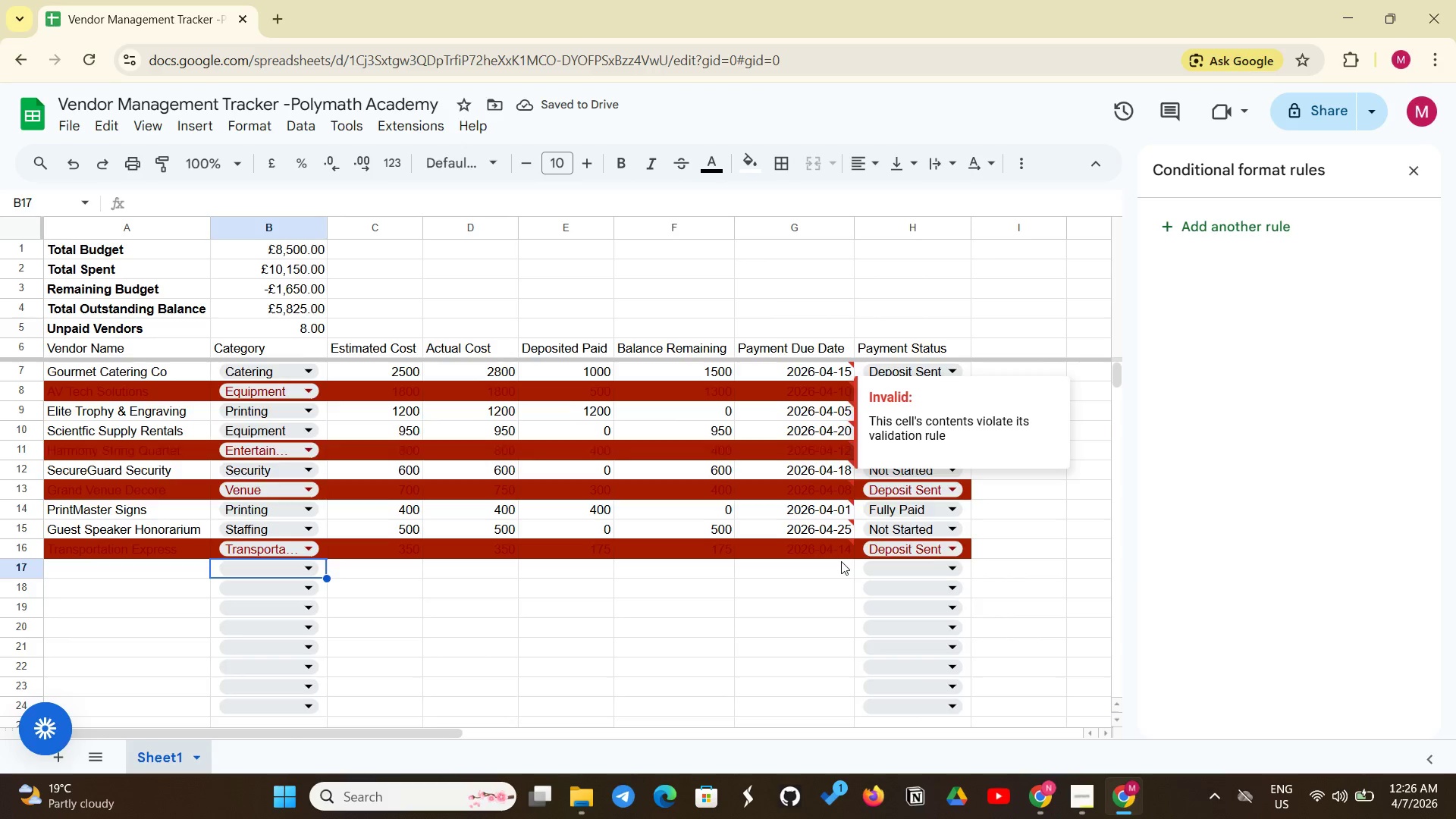 
scroll: coordinate [843, 579], scroll_direction: down, amount: 2.0
 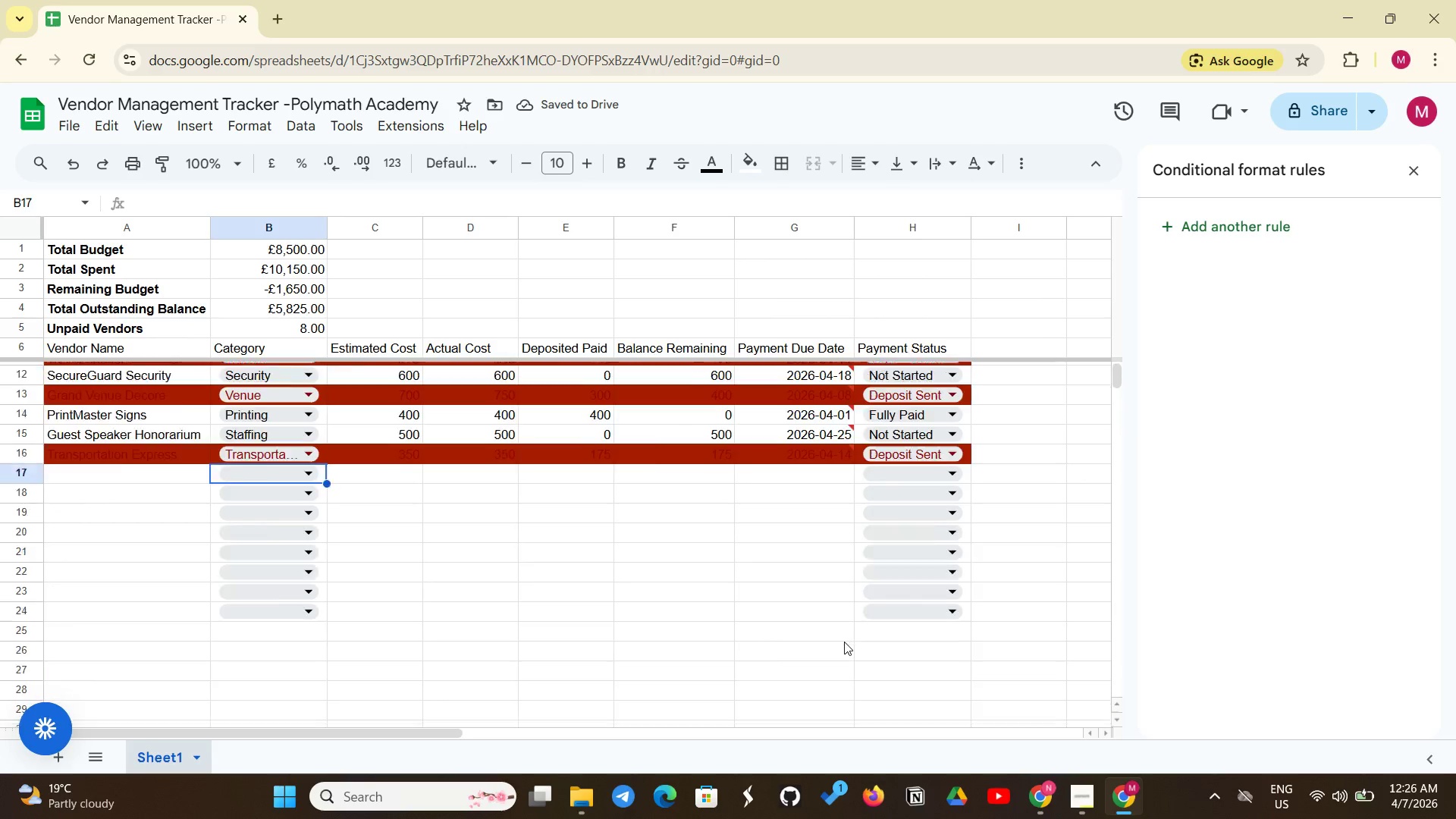 
scroll: coordinate [607, 547], scroll_direction: up, amount: 26.0
 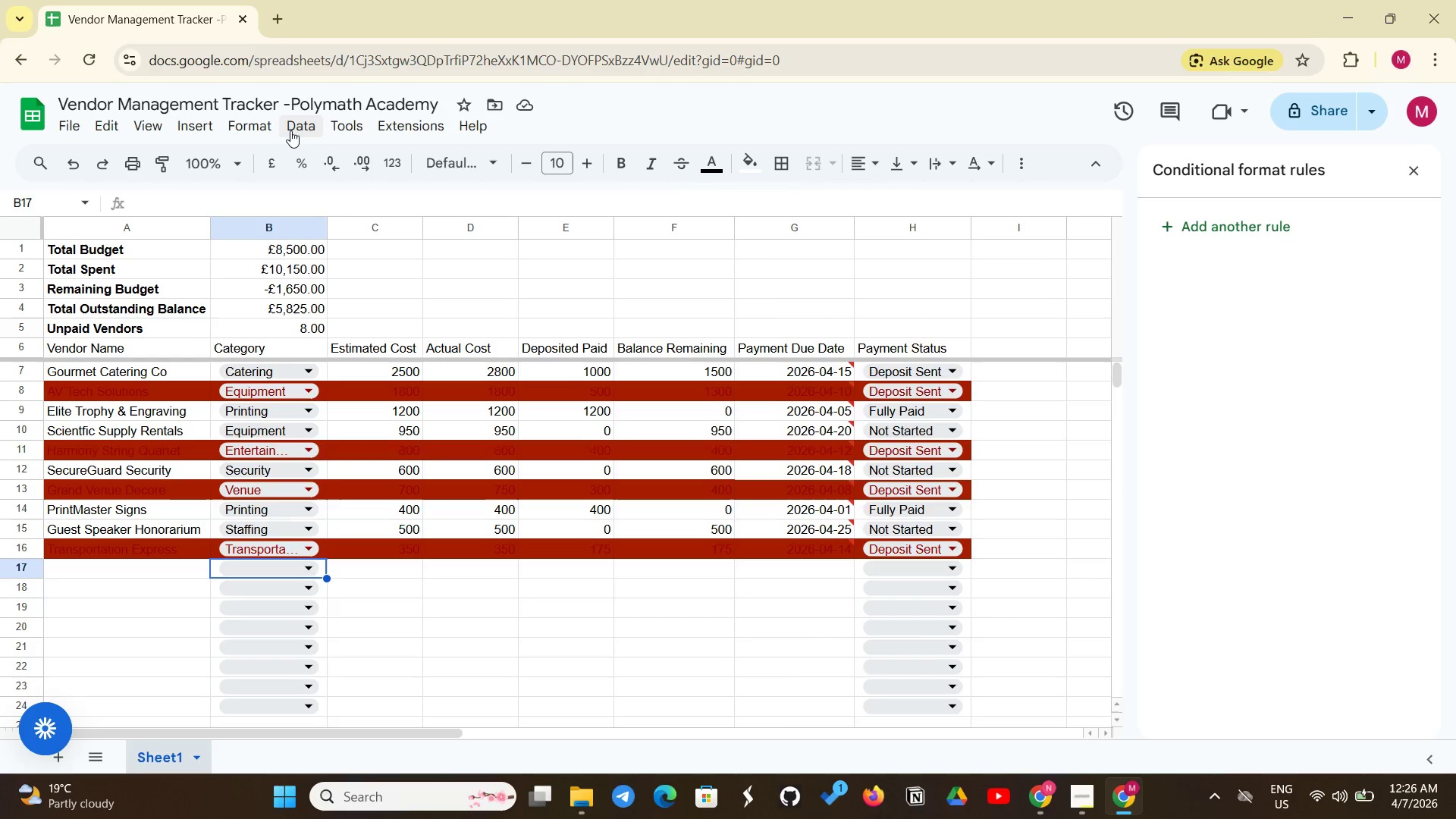 
left_click([306, 129])
 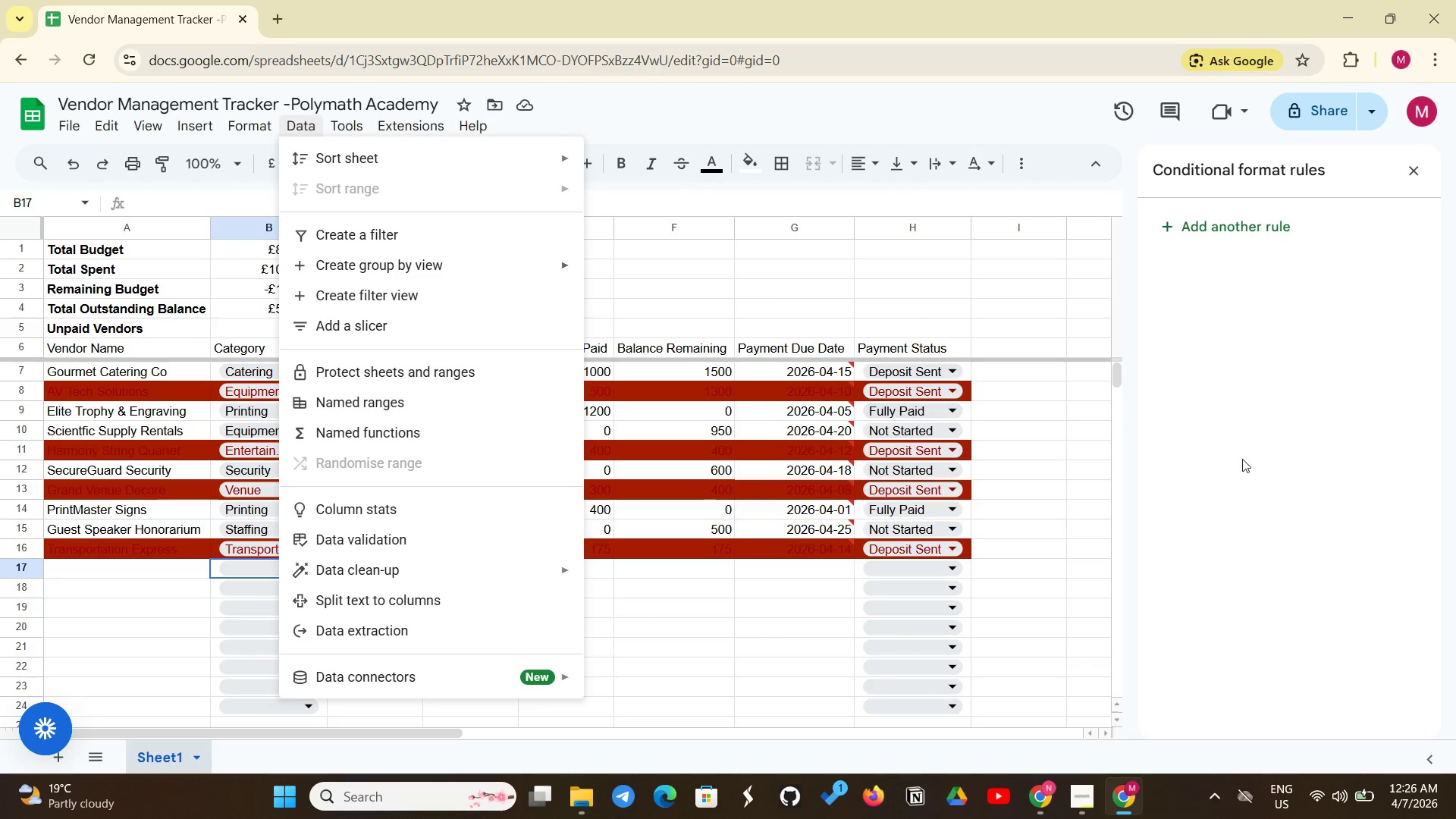 
left_click([1455, 430])
 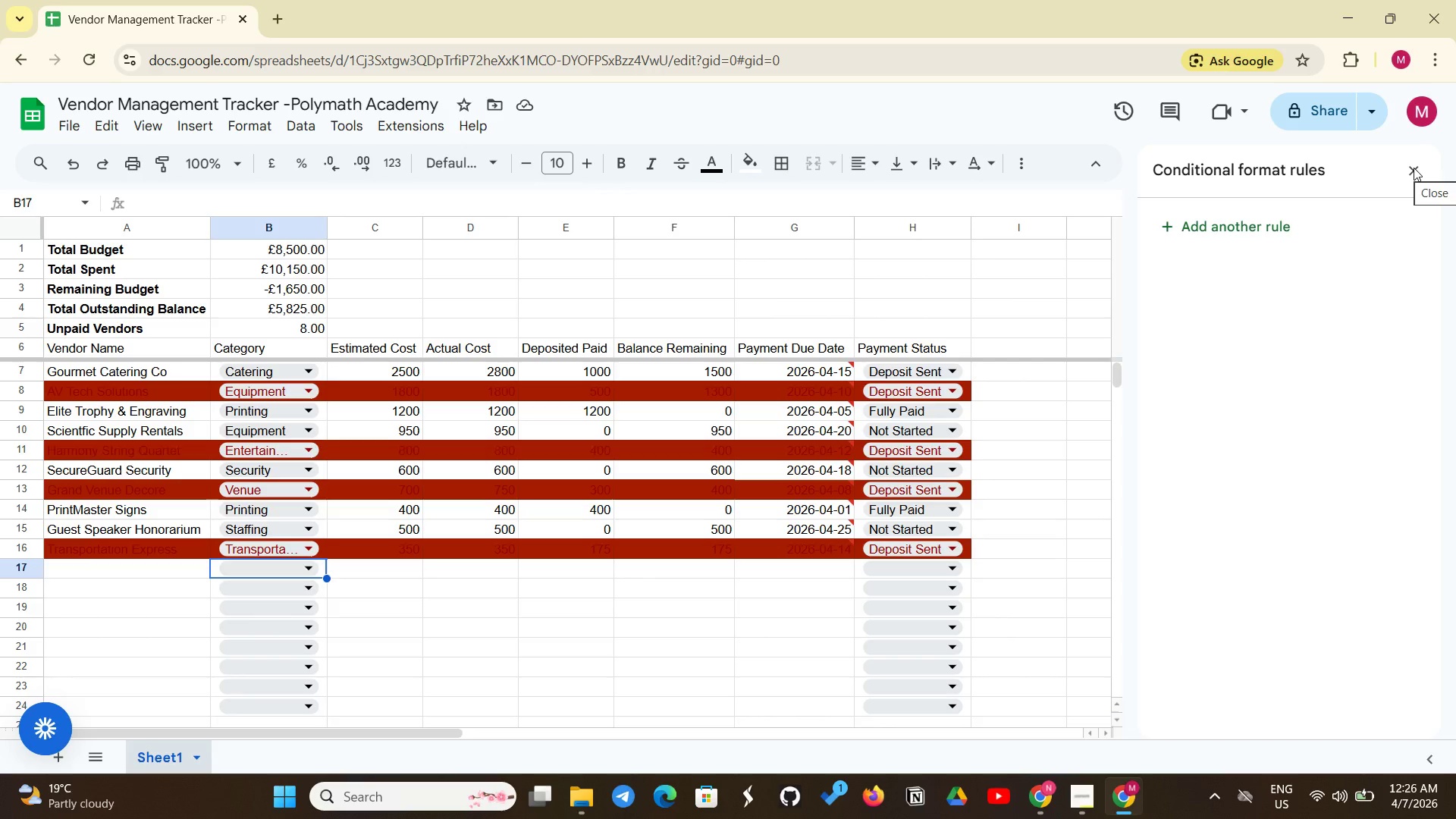 
left_click([1414, 168])
 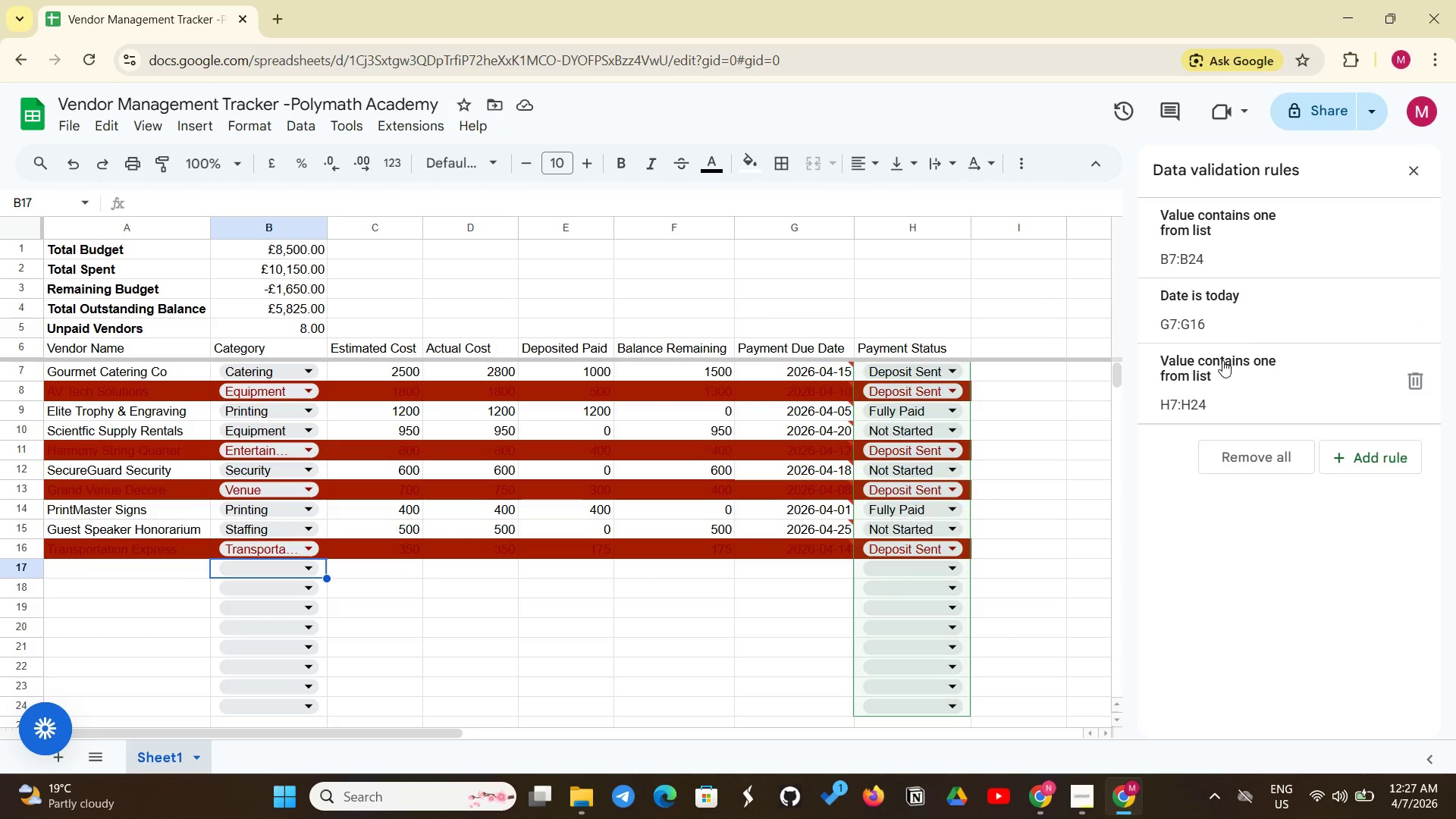 
wait(5.31)
 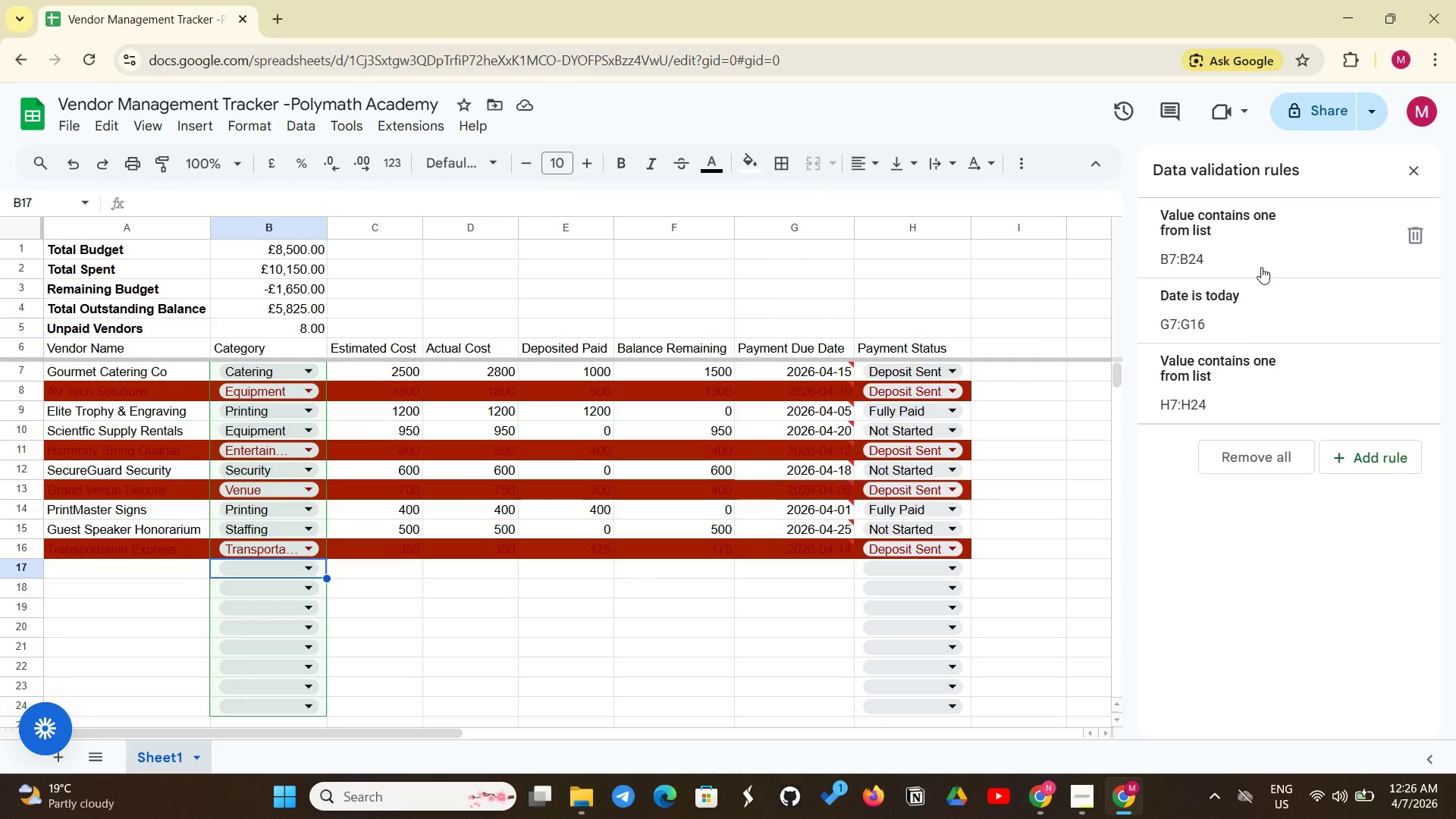 
left_click([1231, 190])
 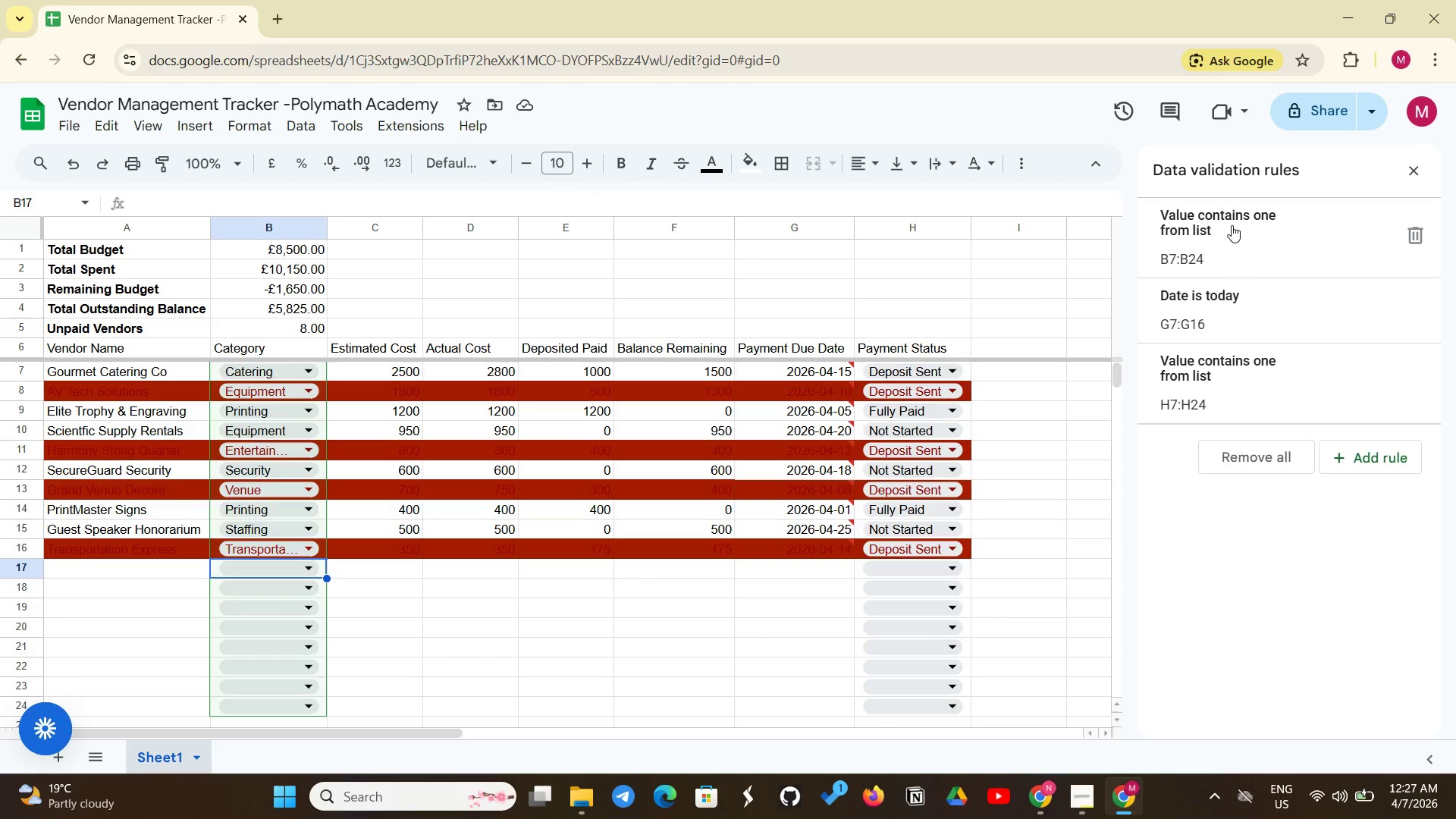 
left_click([1232, 225])
 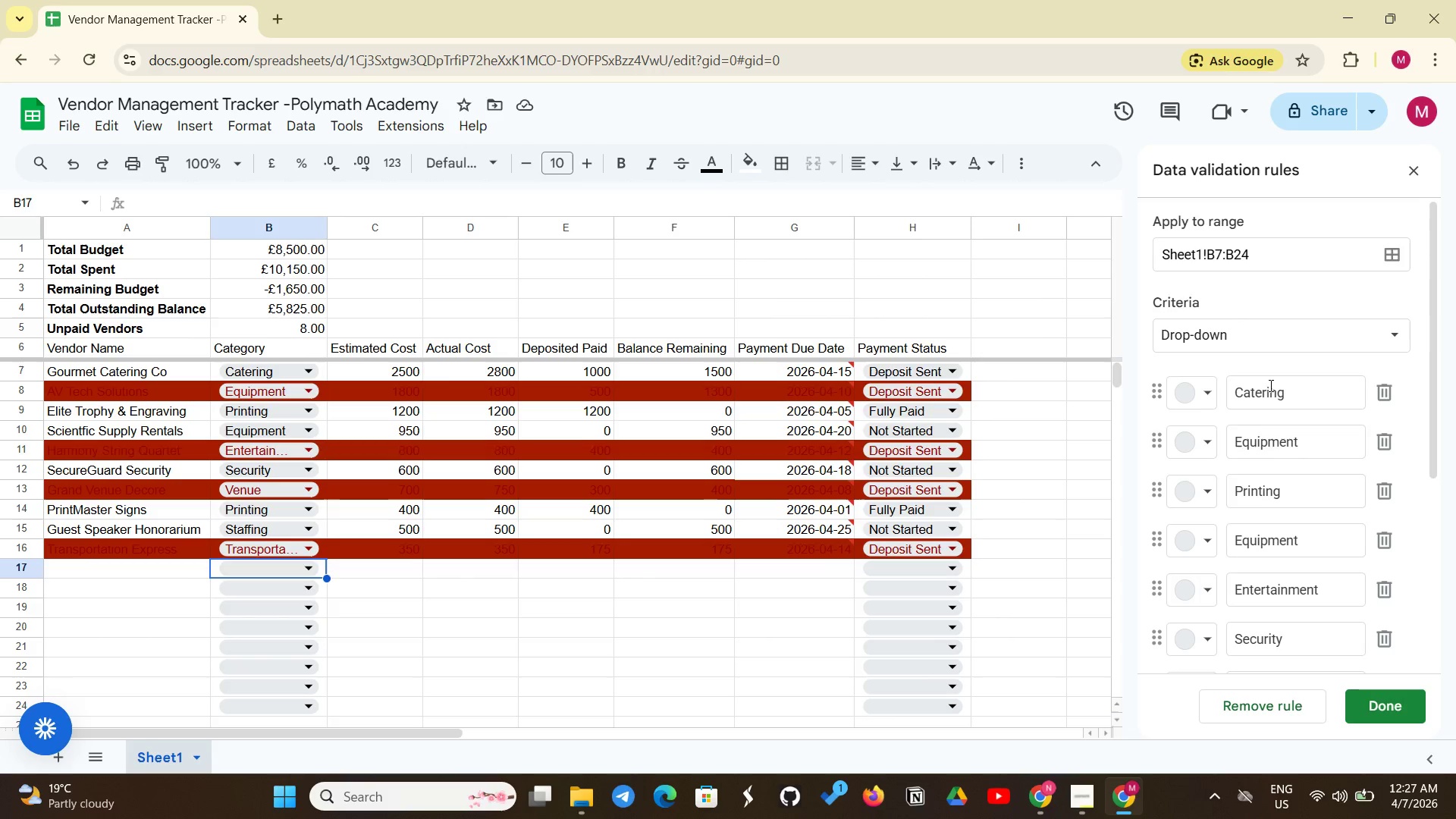 
scroll: coordinate [1276, 477], scroll_direction: down, amount: 8.0
 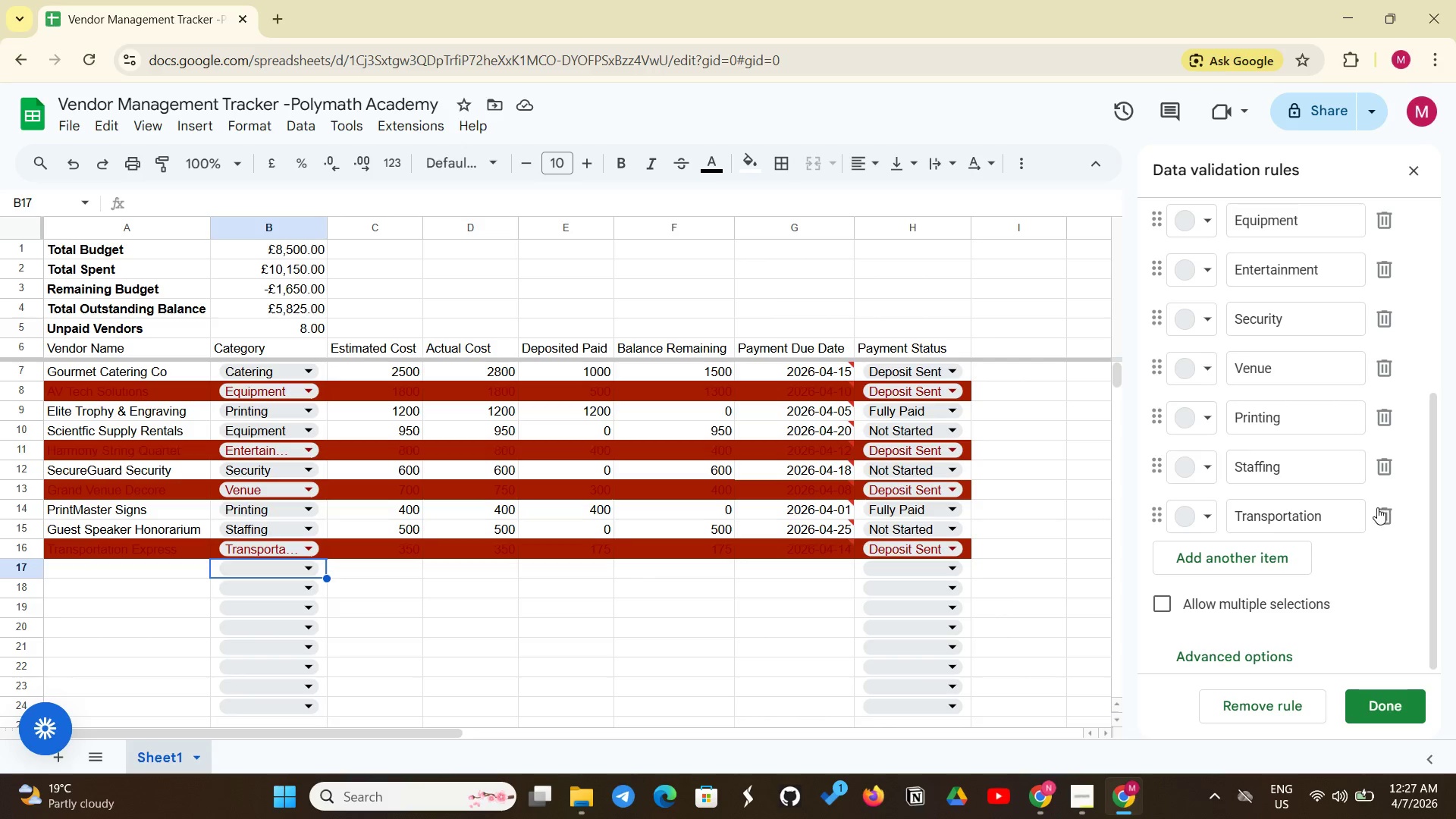 
scroll: coordinate [1335, 516], scroll_direction: up, amount: 4.0
 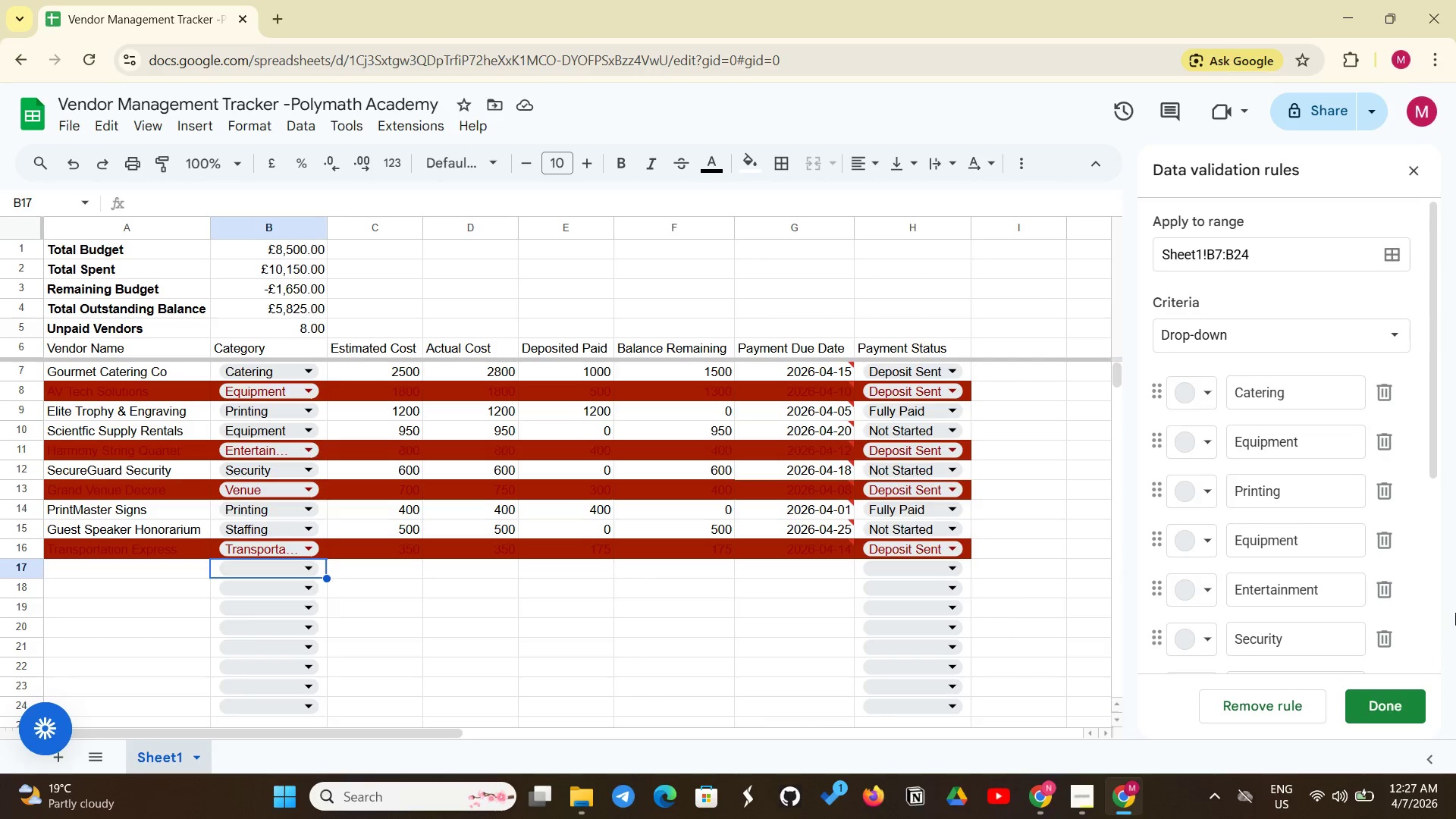 
scroll: coordinate [1339, 516], scroll_direction: down, amount: 5.0
 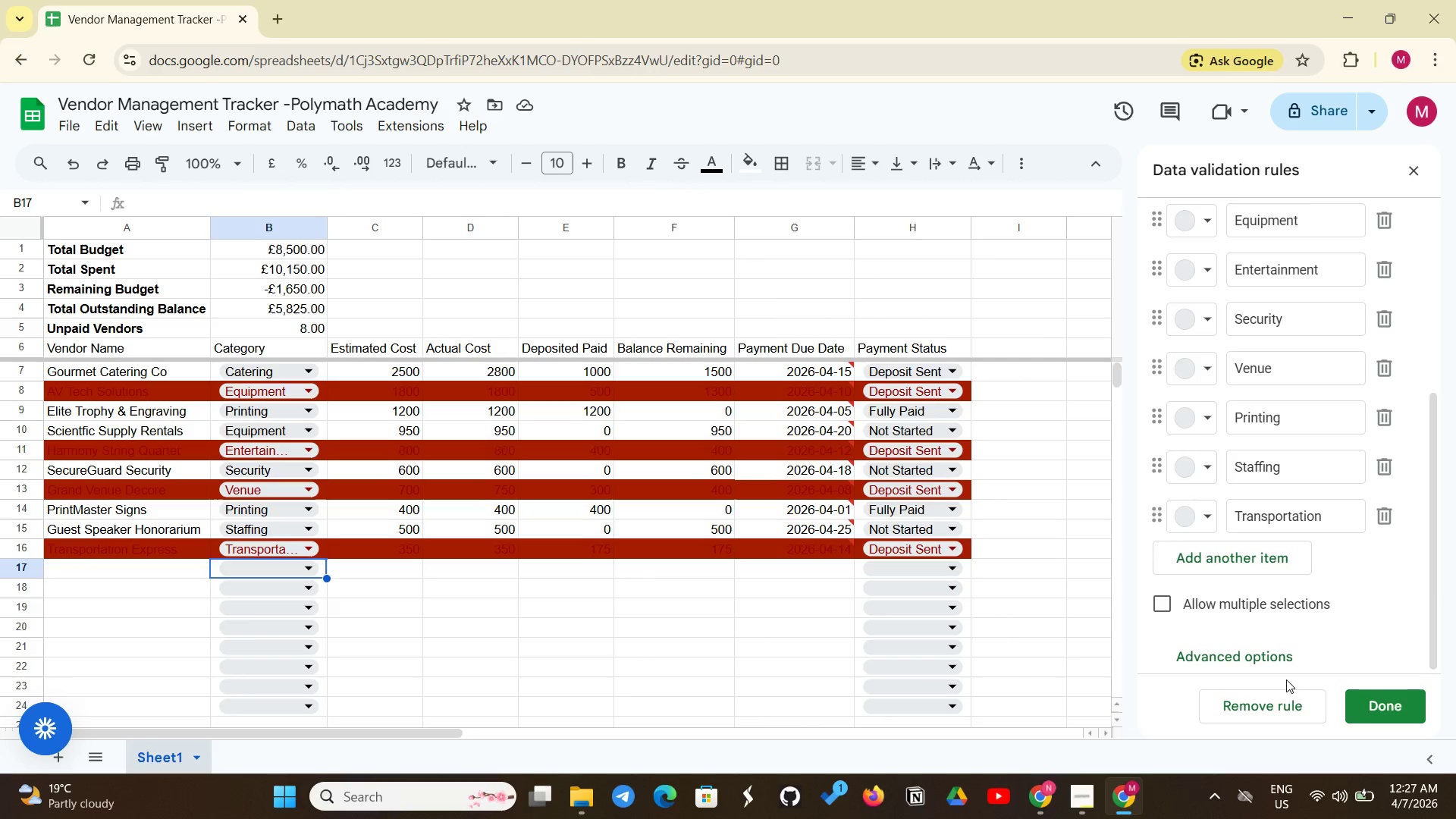 
left_click([579, 608])
 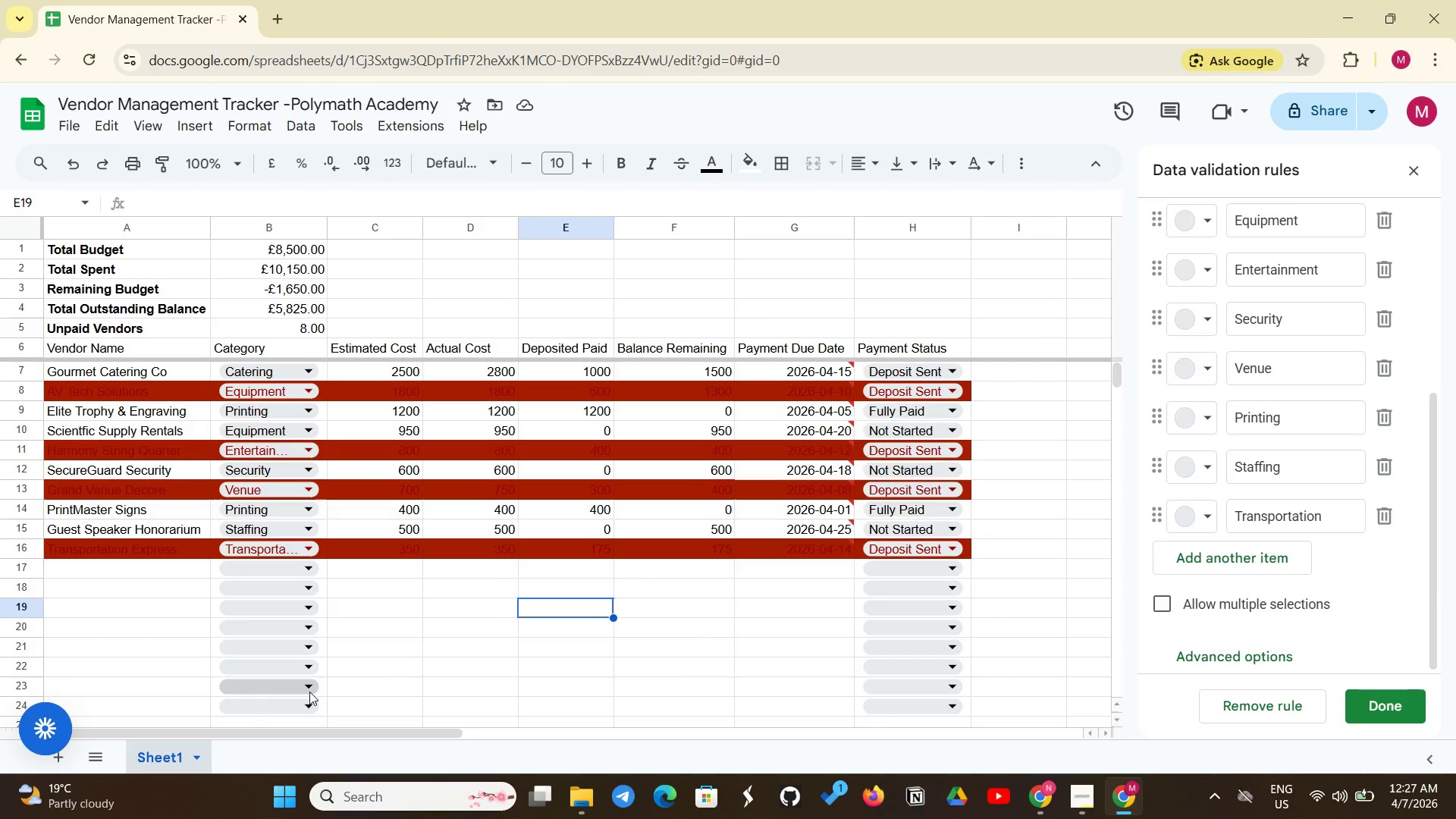 
scroll: coordinate [414, 674], scroll_direction: up, amount: 3.0
 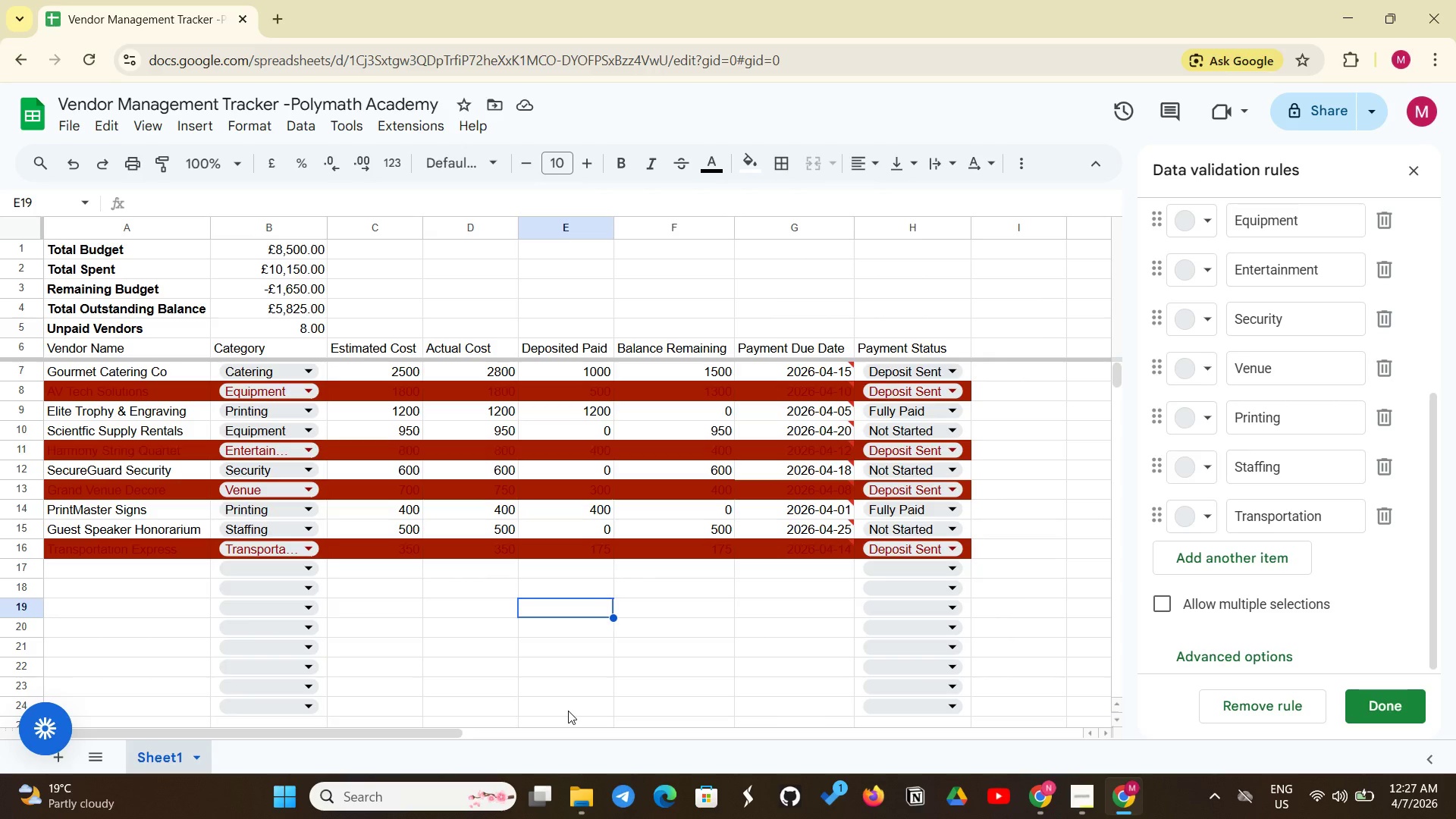 